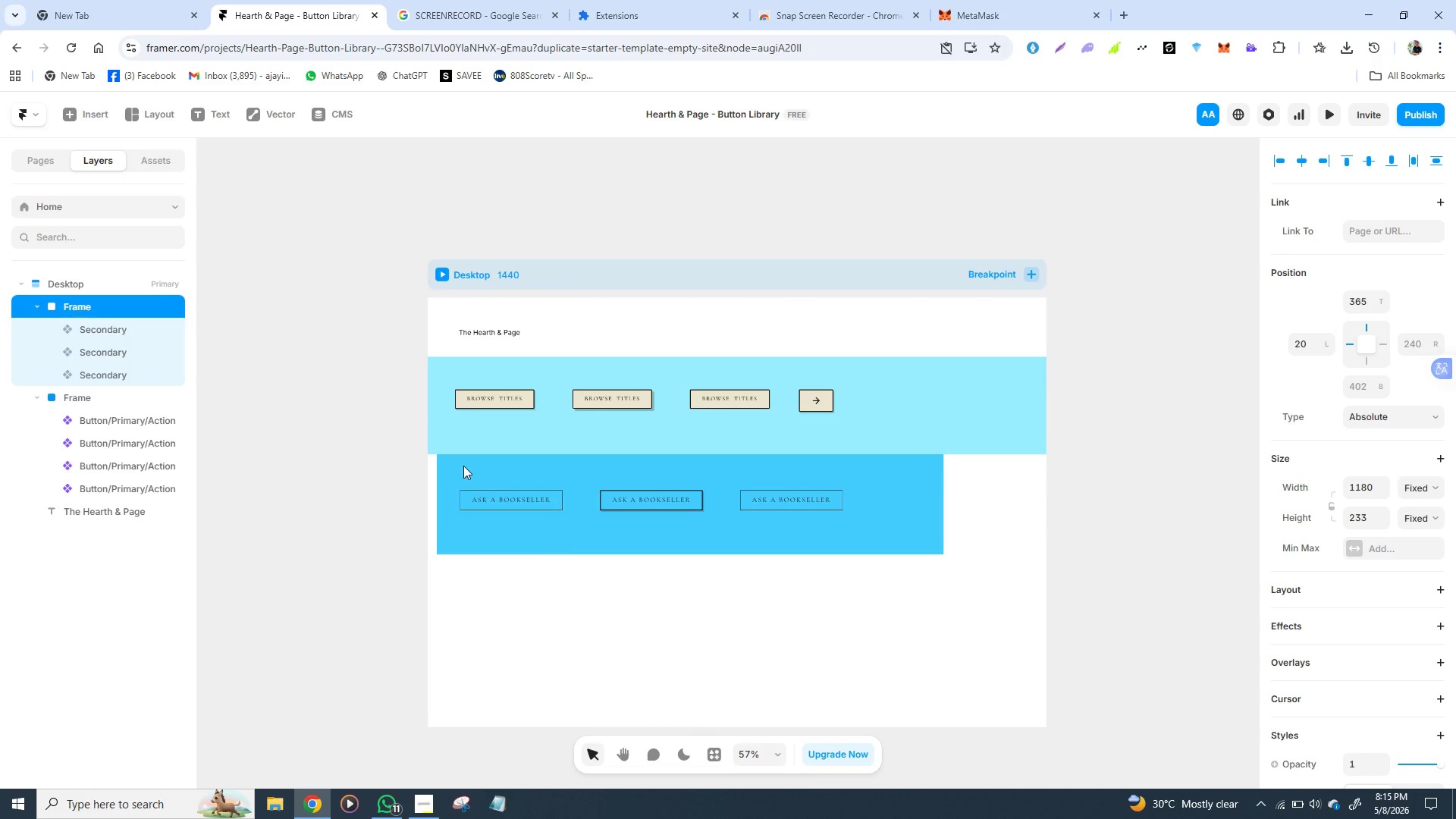 
key(Control+Z)
 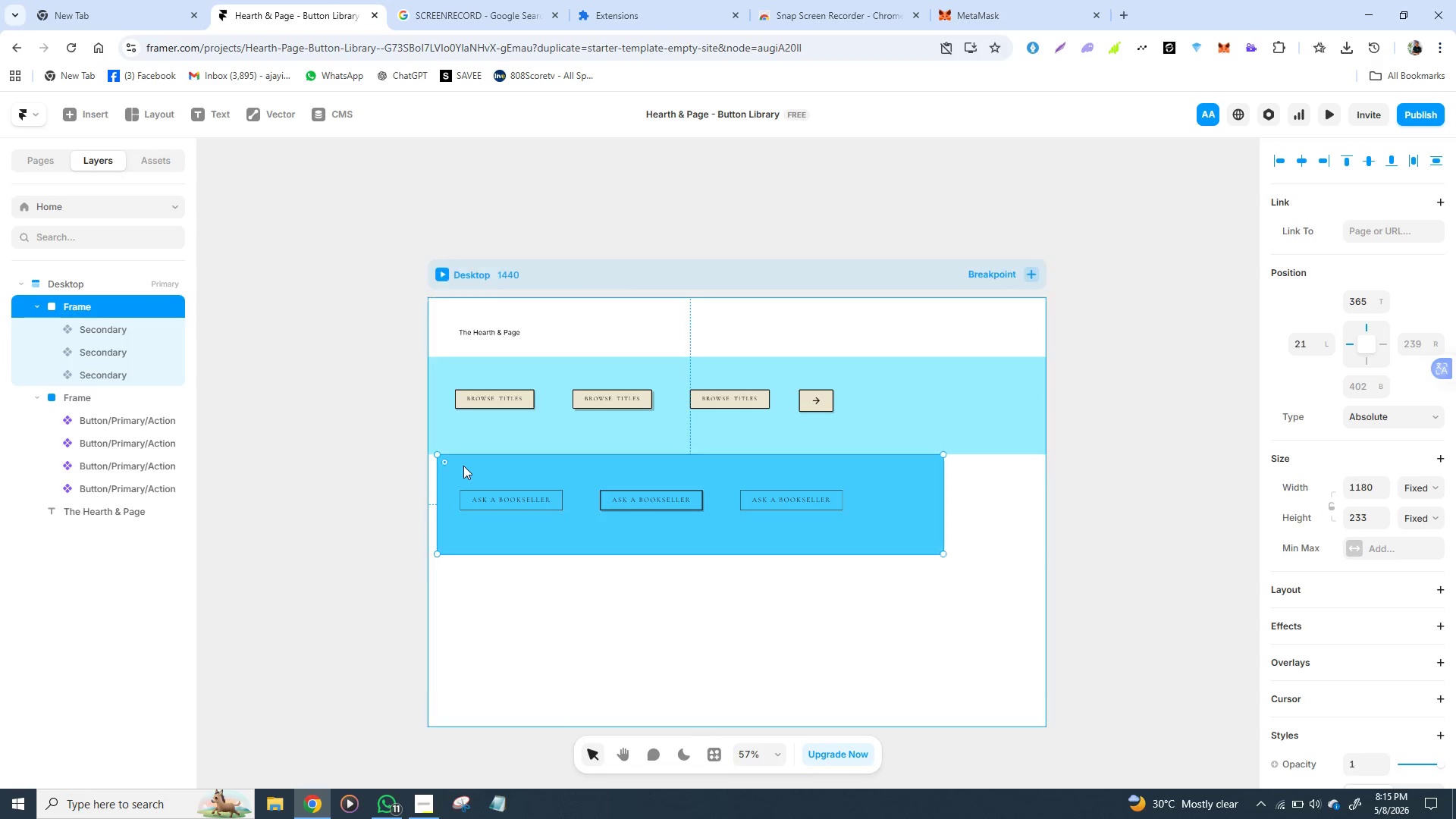 
key(Control+Z)
 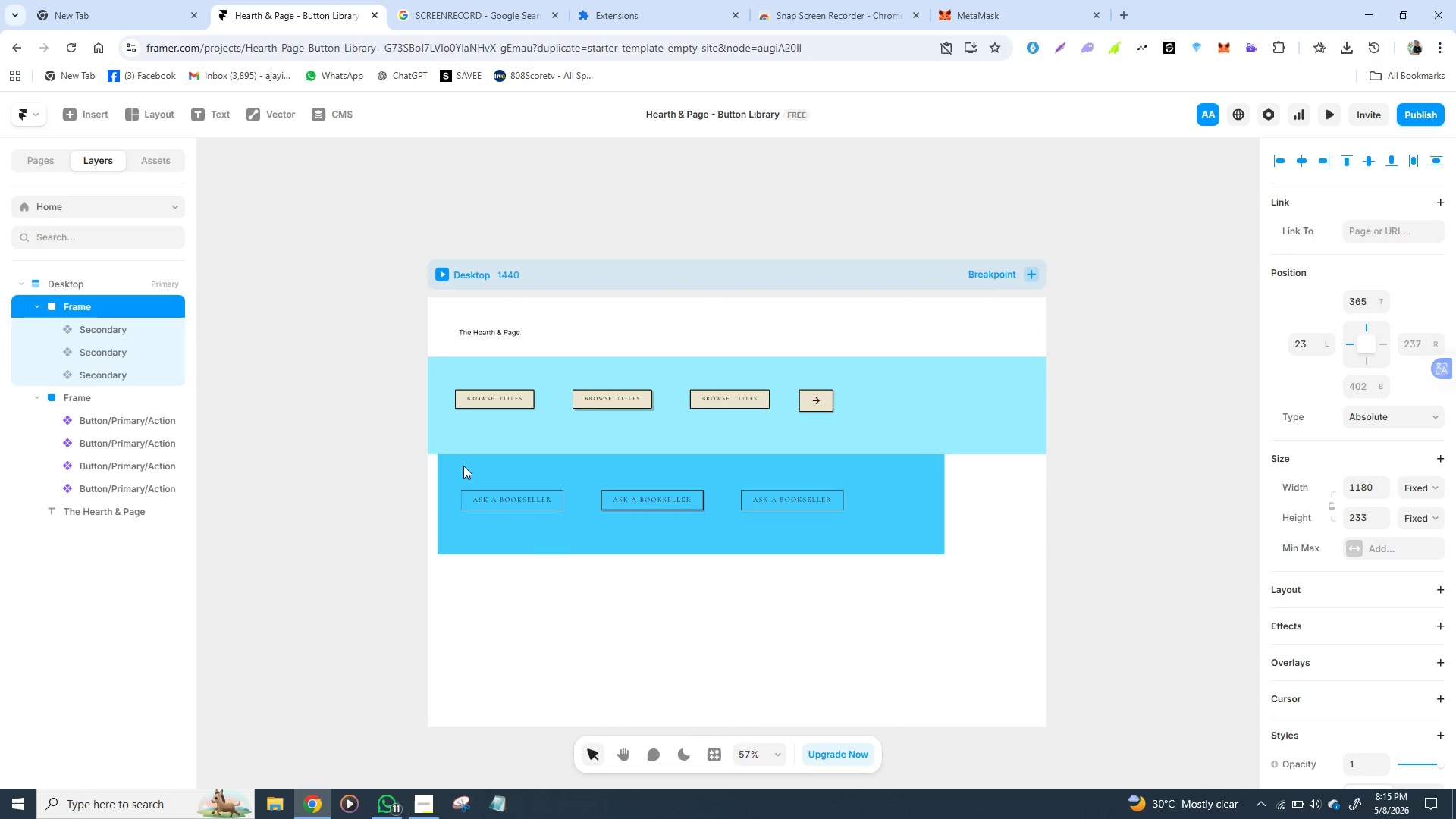 
key(Control+Z)
 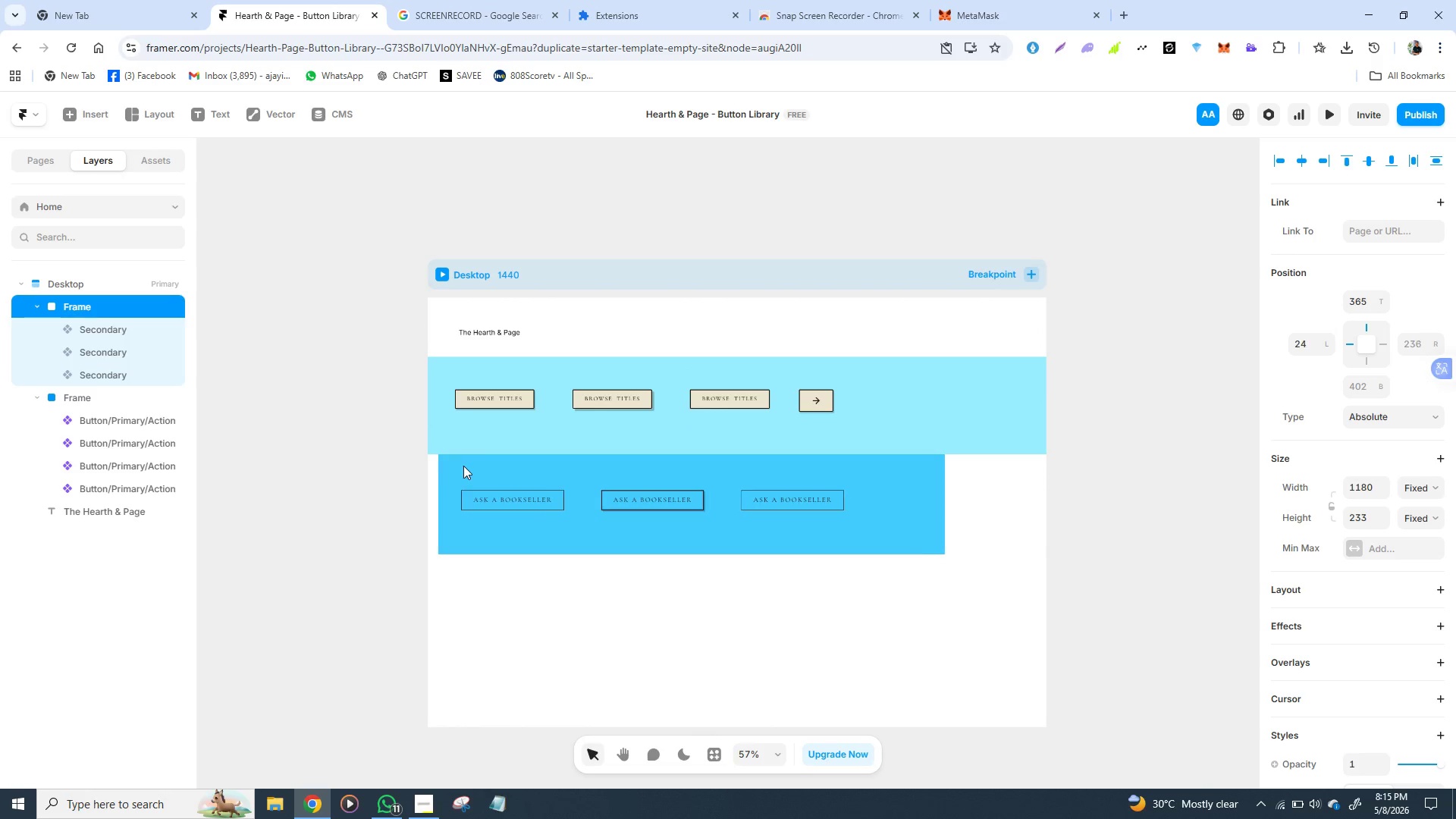 
key(Control+Z)
 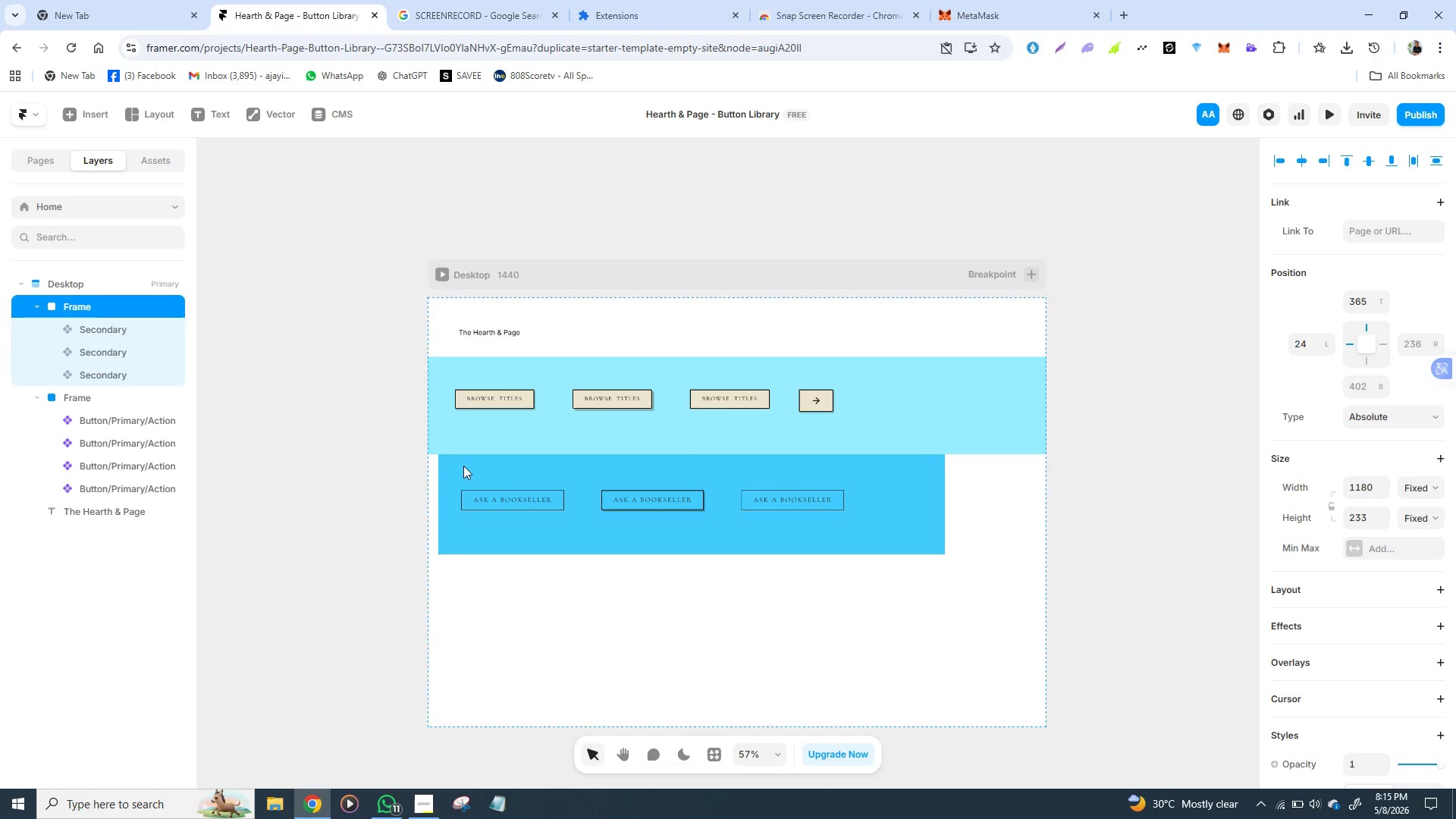 
key(Control+Z)
 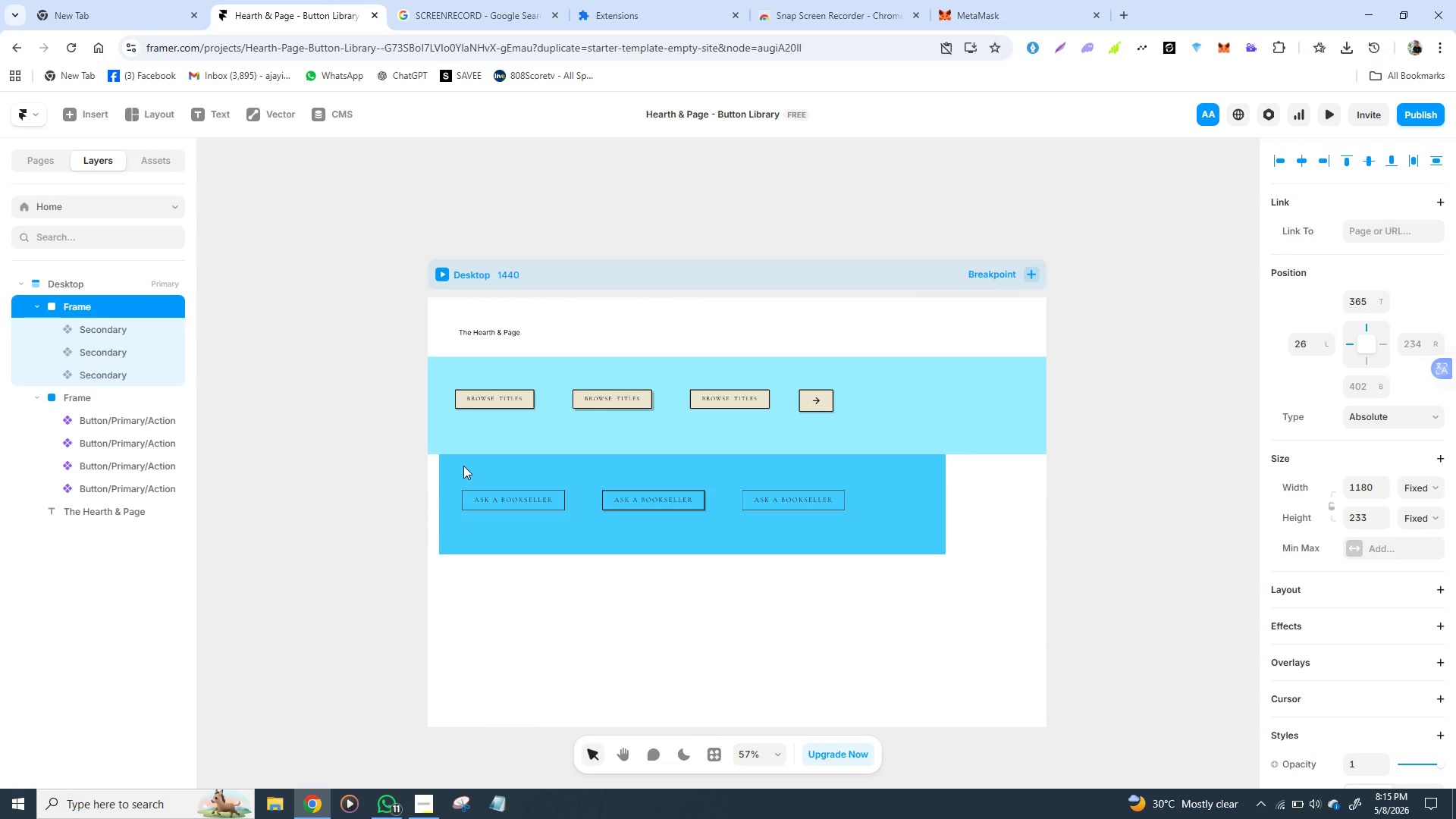 
key(Control+Z)
 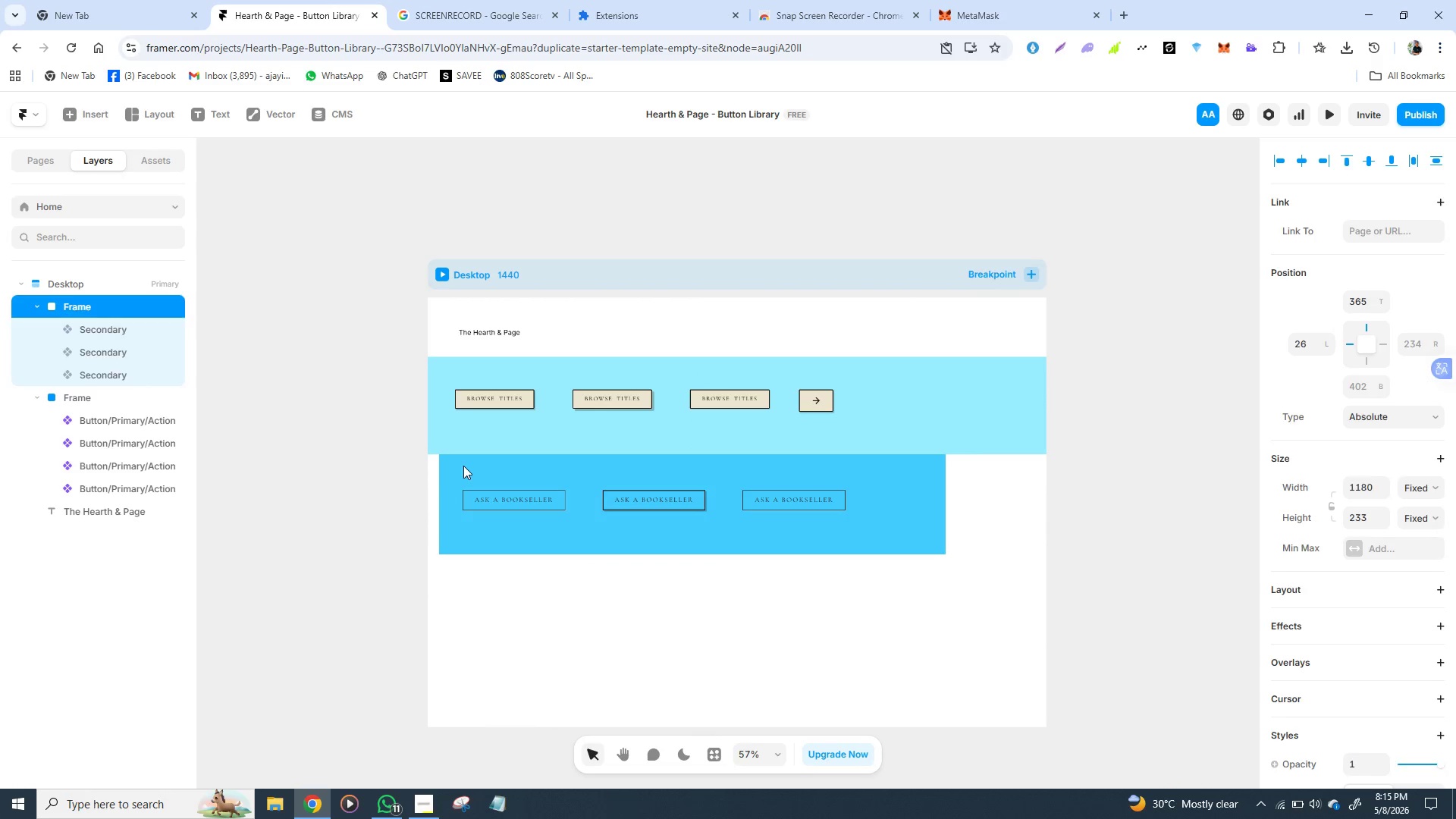 
key(Control+Z)
 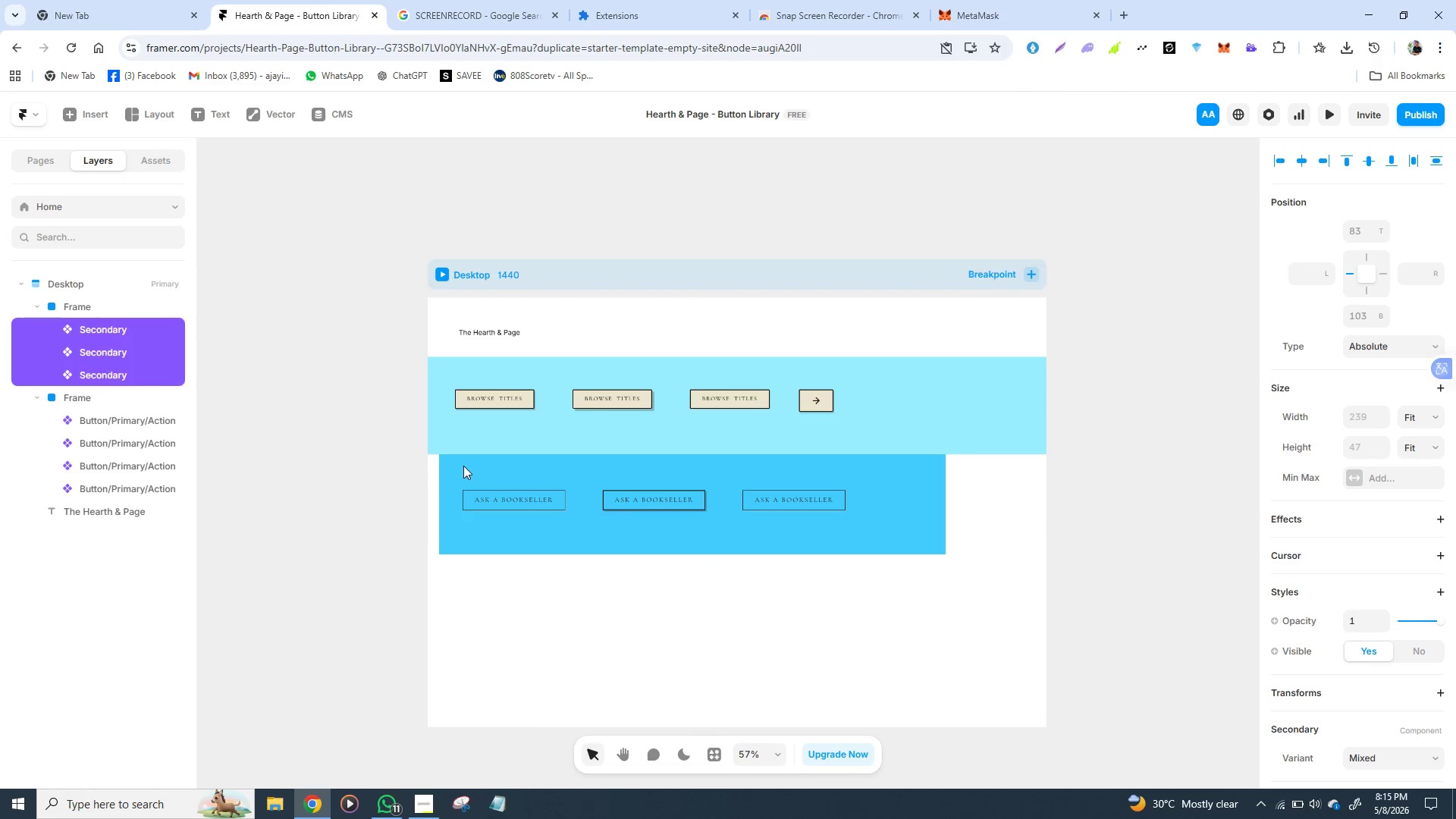 
key(Control+Z)
 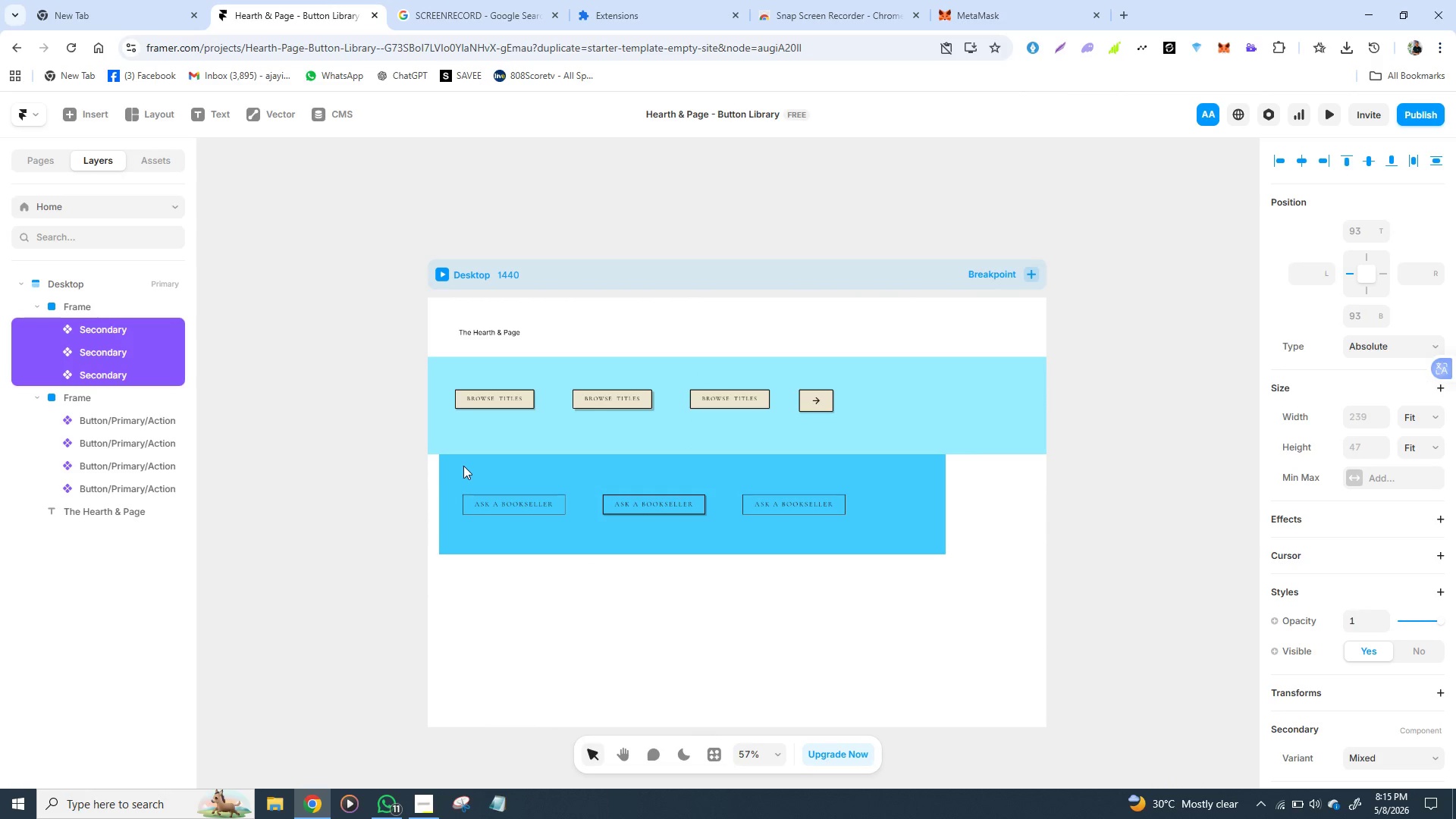 
key(Control+Z)
 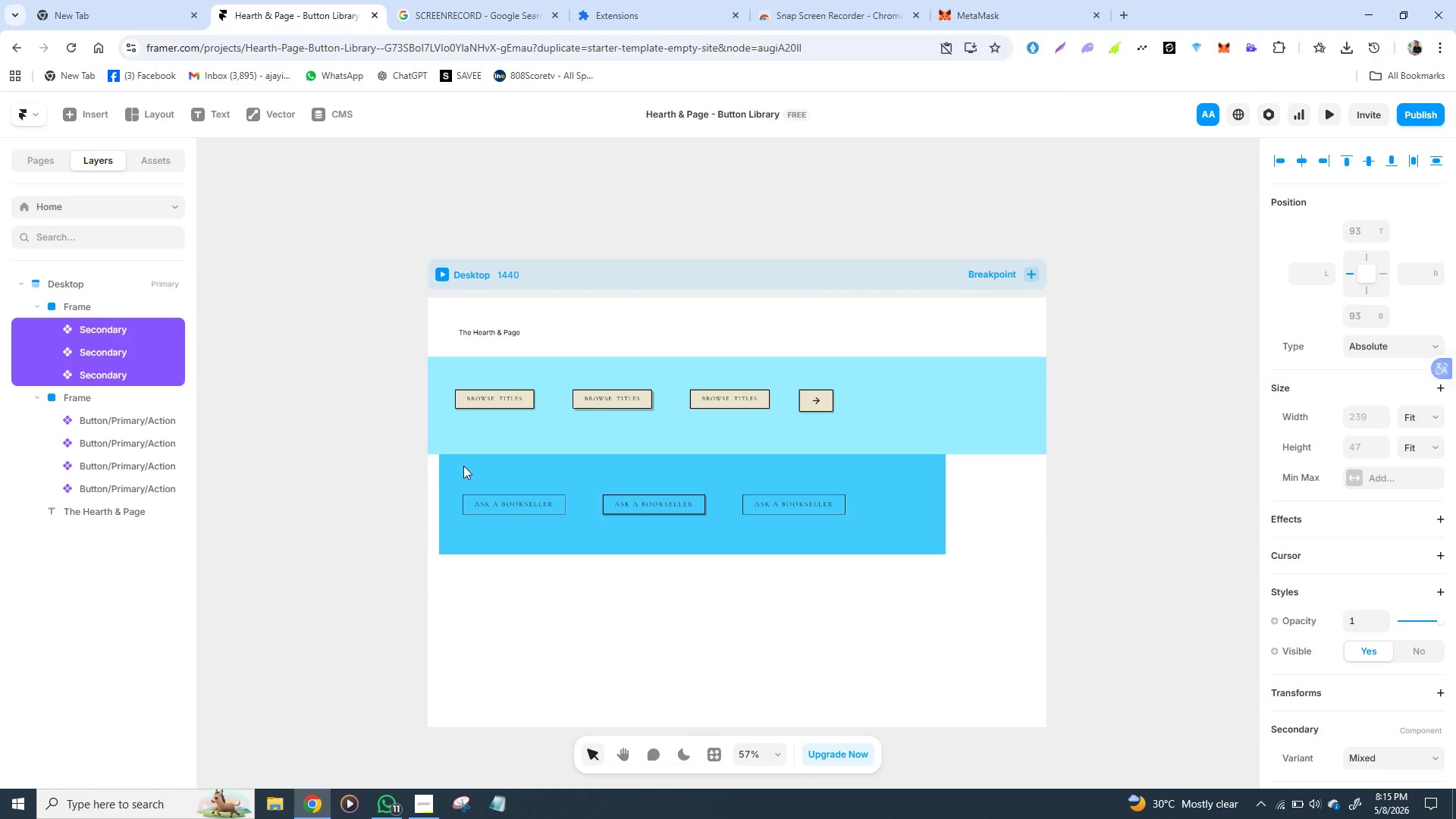 
key(Control+Z)
 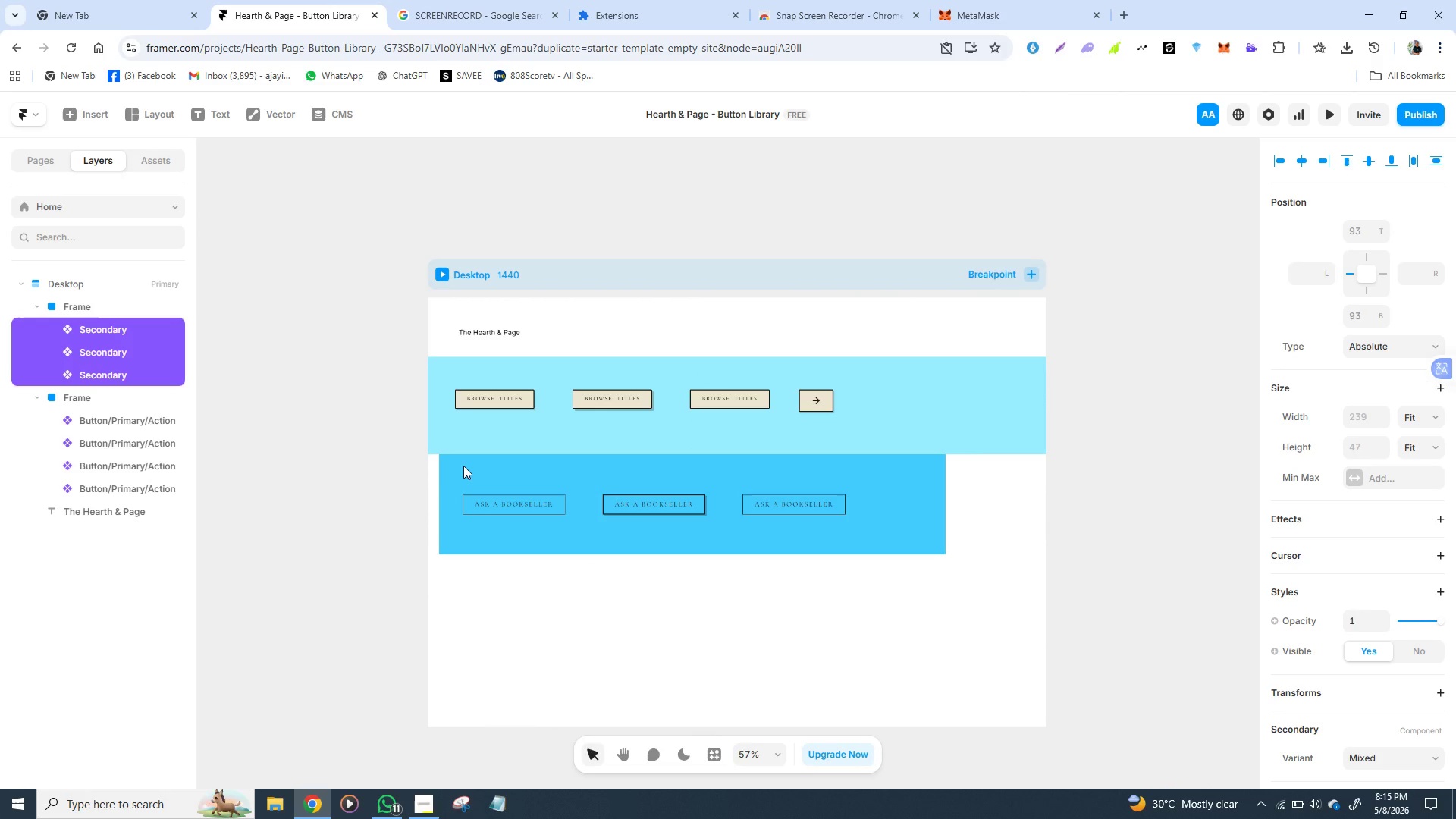 
key(Control+Z)
 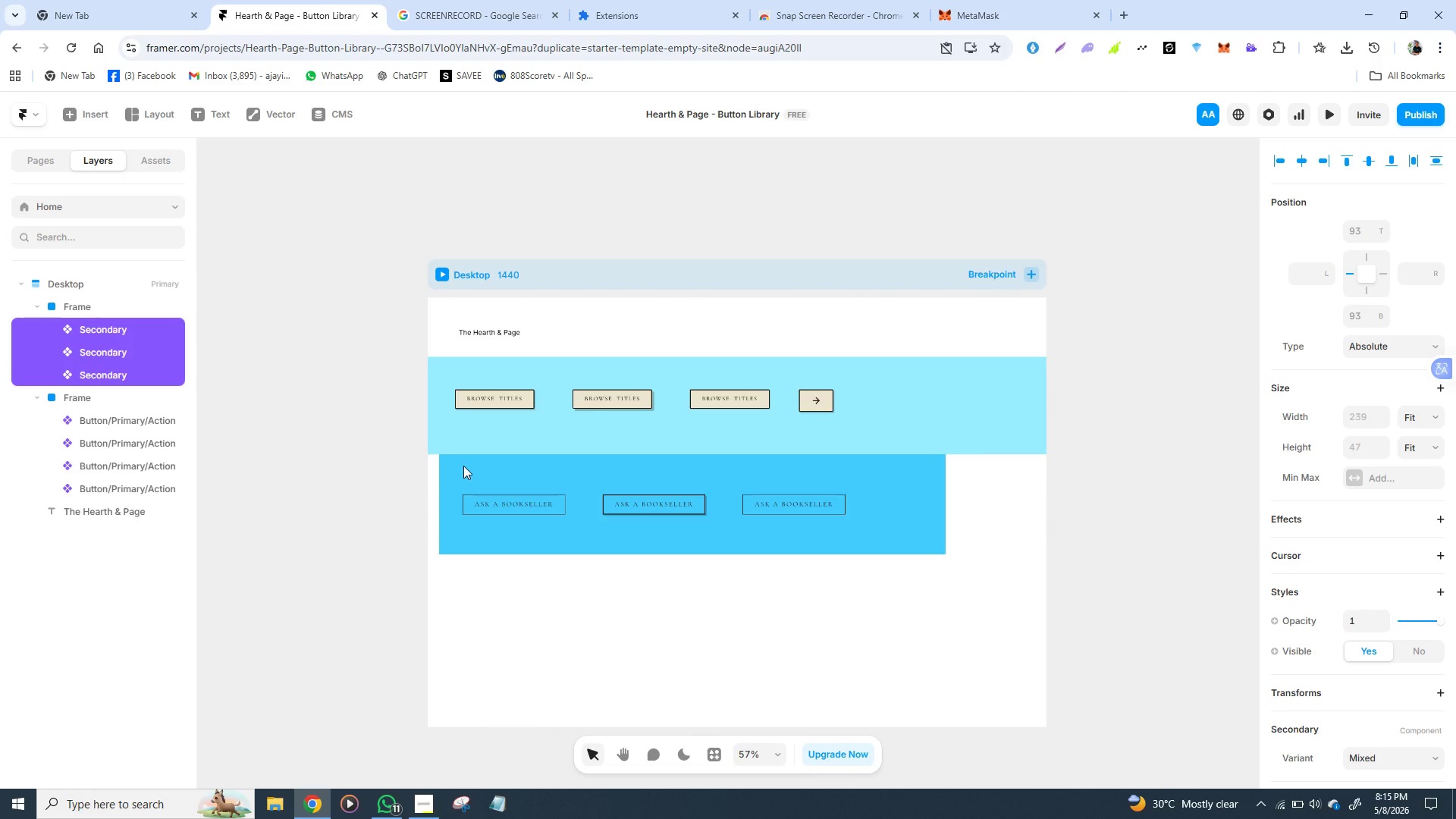 
hold_key(key=Z, duration=1.53)
 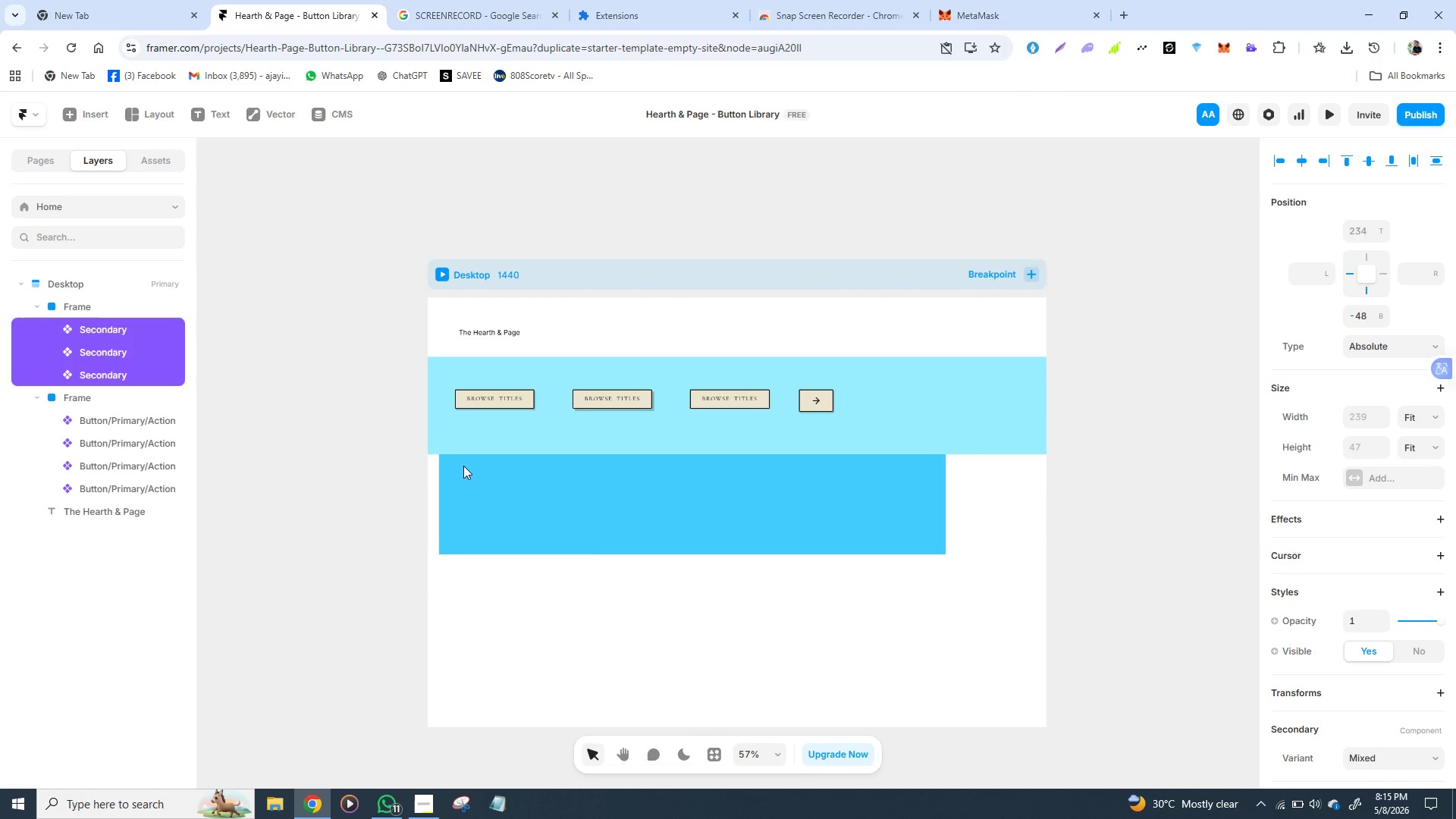 
hold_key(key=Z, duration=1.5)
 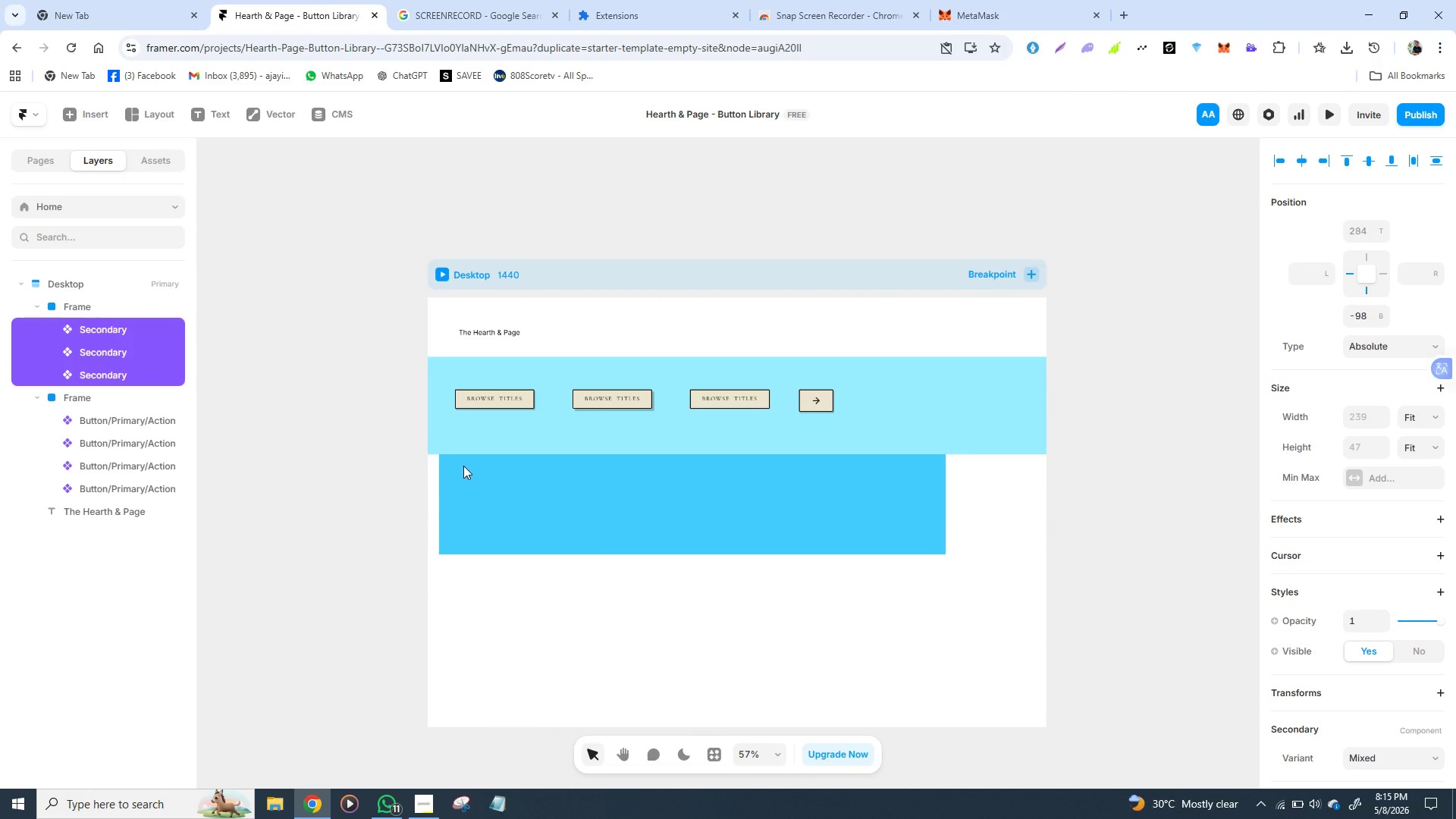 
hold_key(key=Z, duration=1.5)
 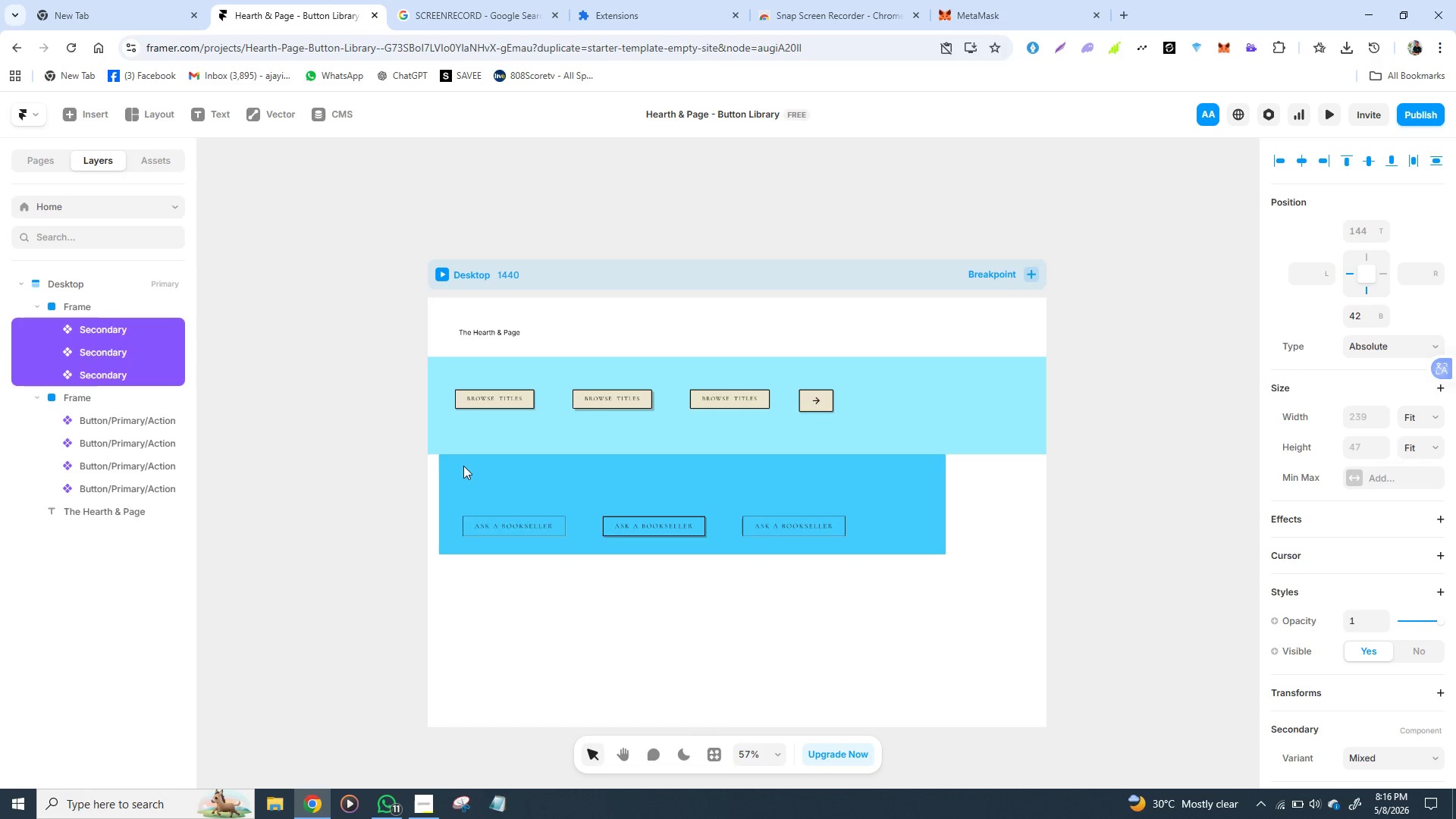 
hold_key(key=Z, duration=1.52)
 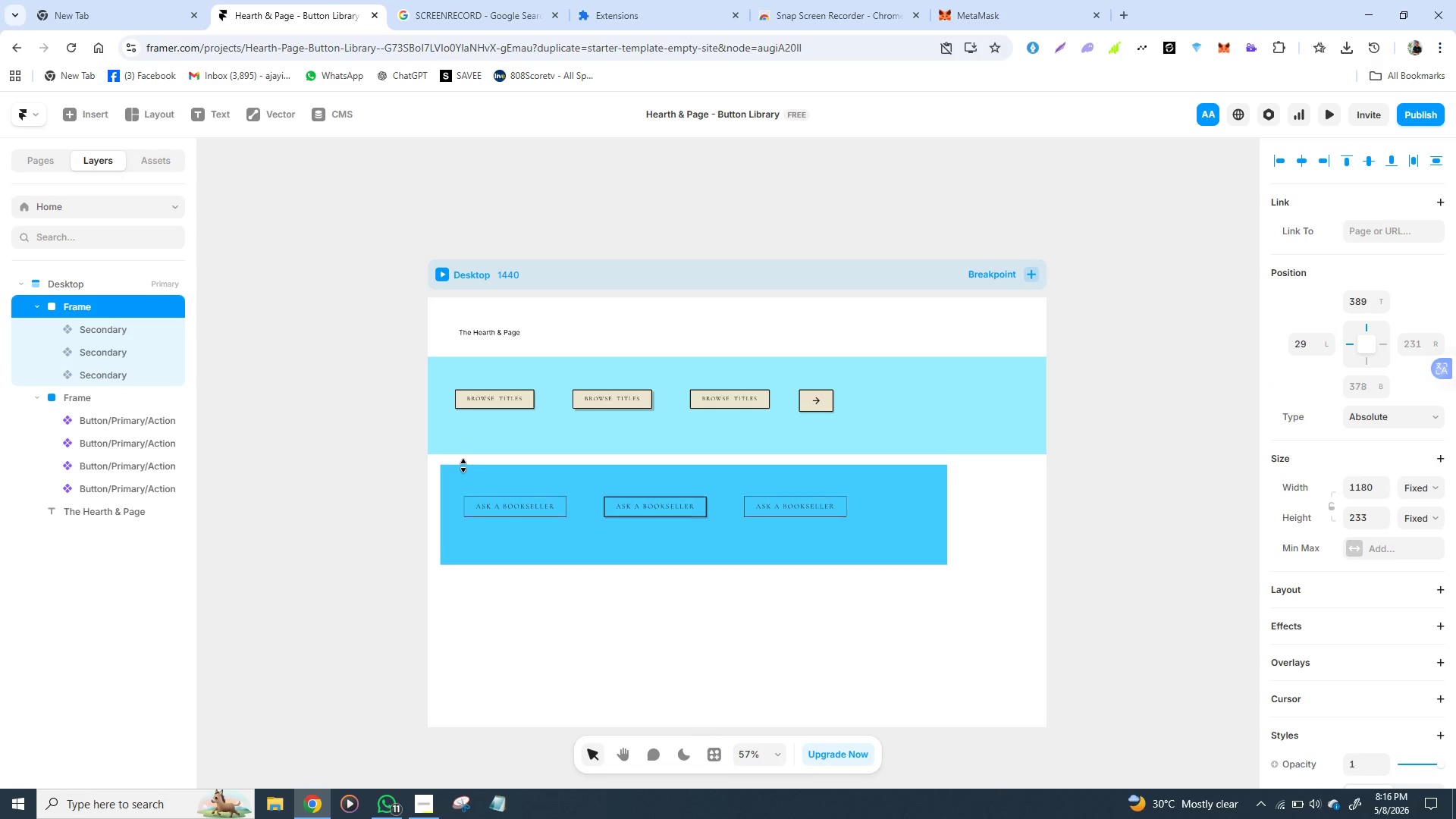 
hold_key(key=Z, duration=1.5)
 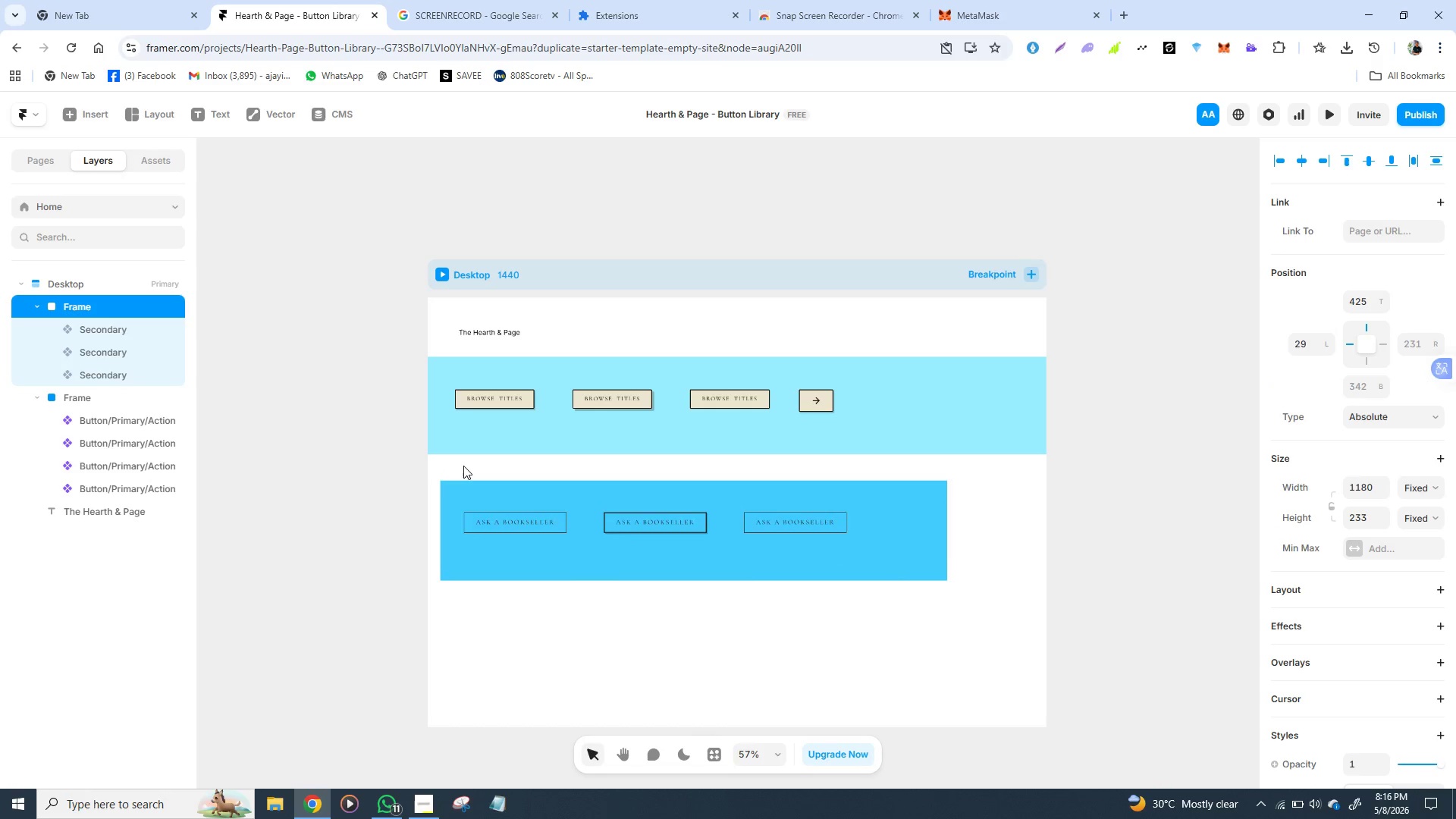 
hold_key(key=Z, duration=1.5)
 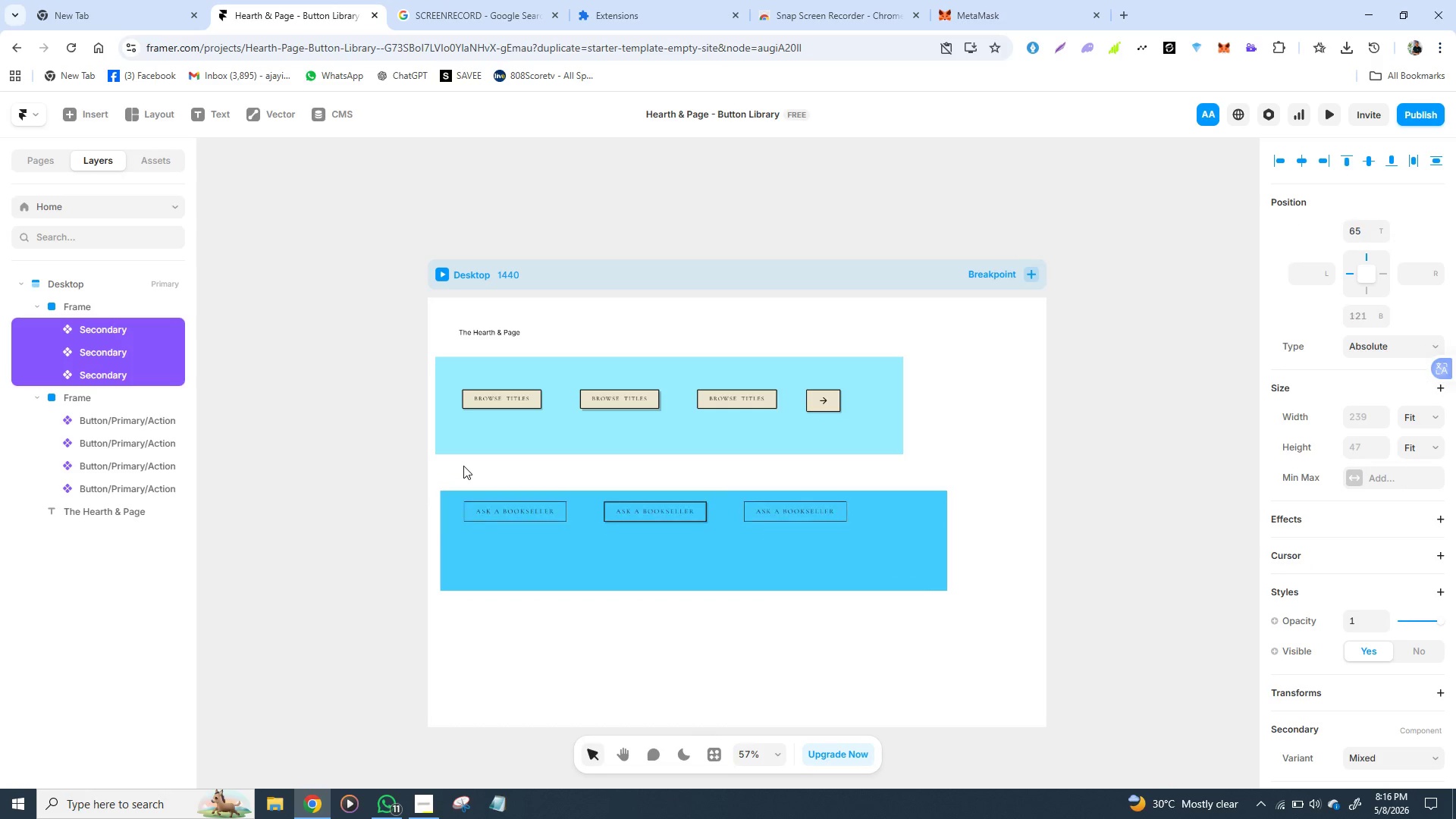 
hold_key(key=Z, duration=1.33)
 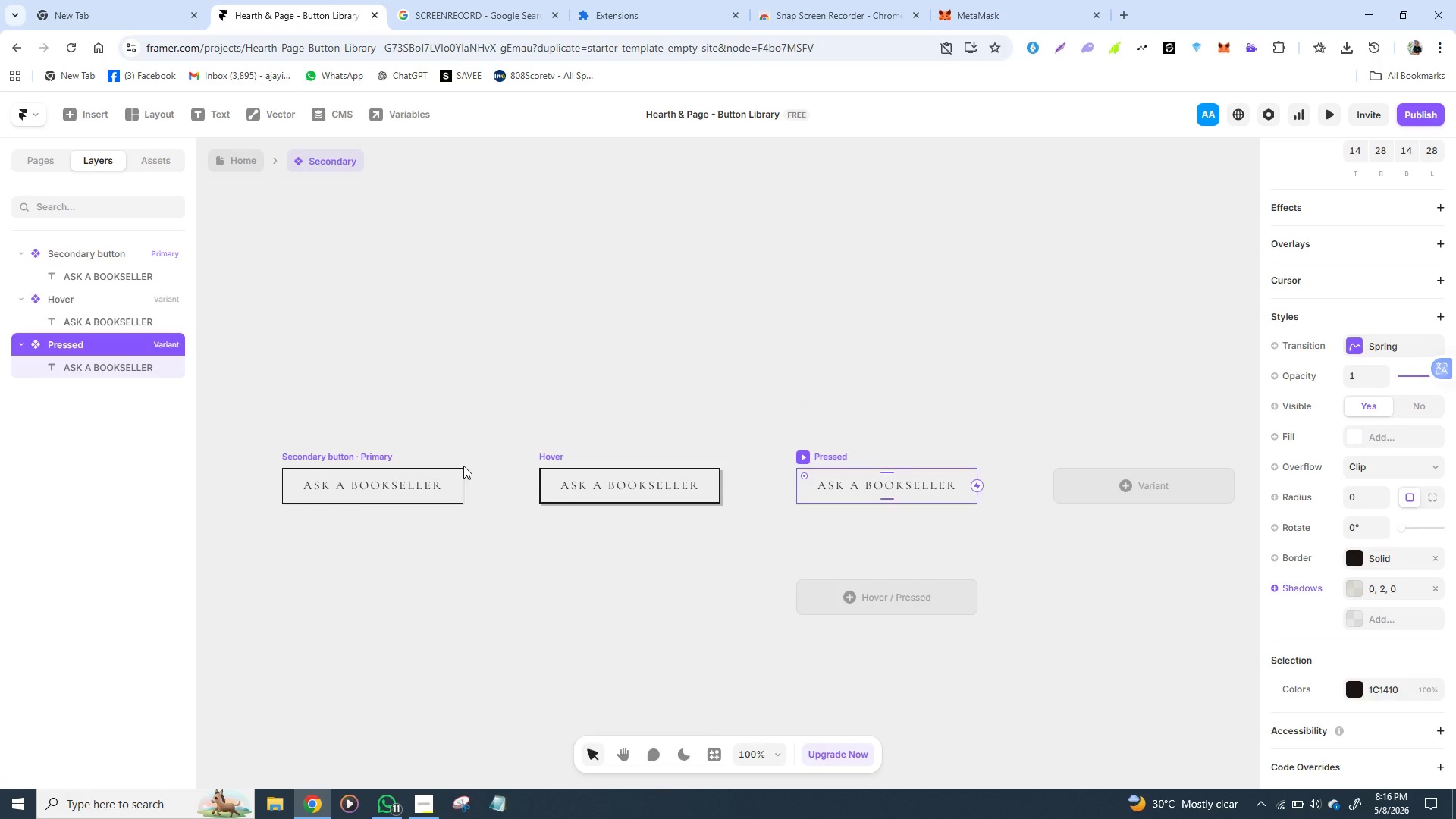 
key(Control+Y)
 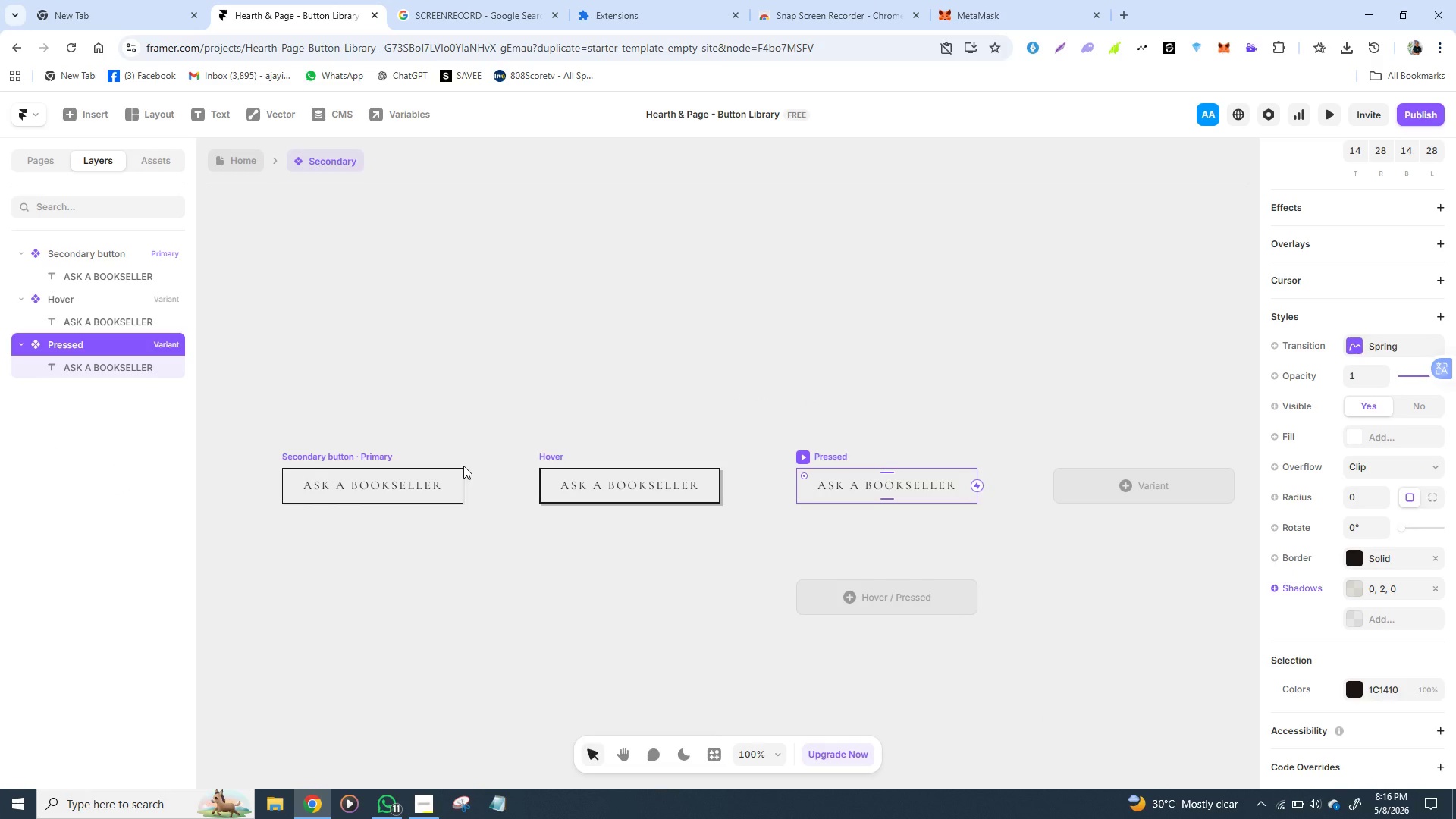 
key(Control+Y)
 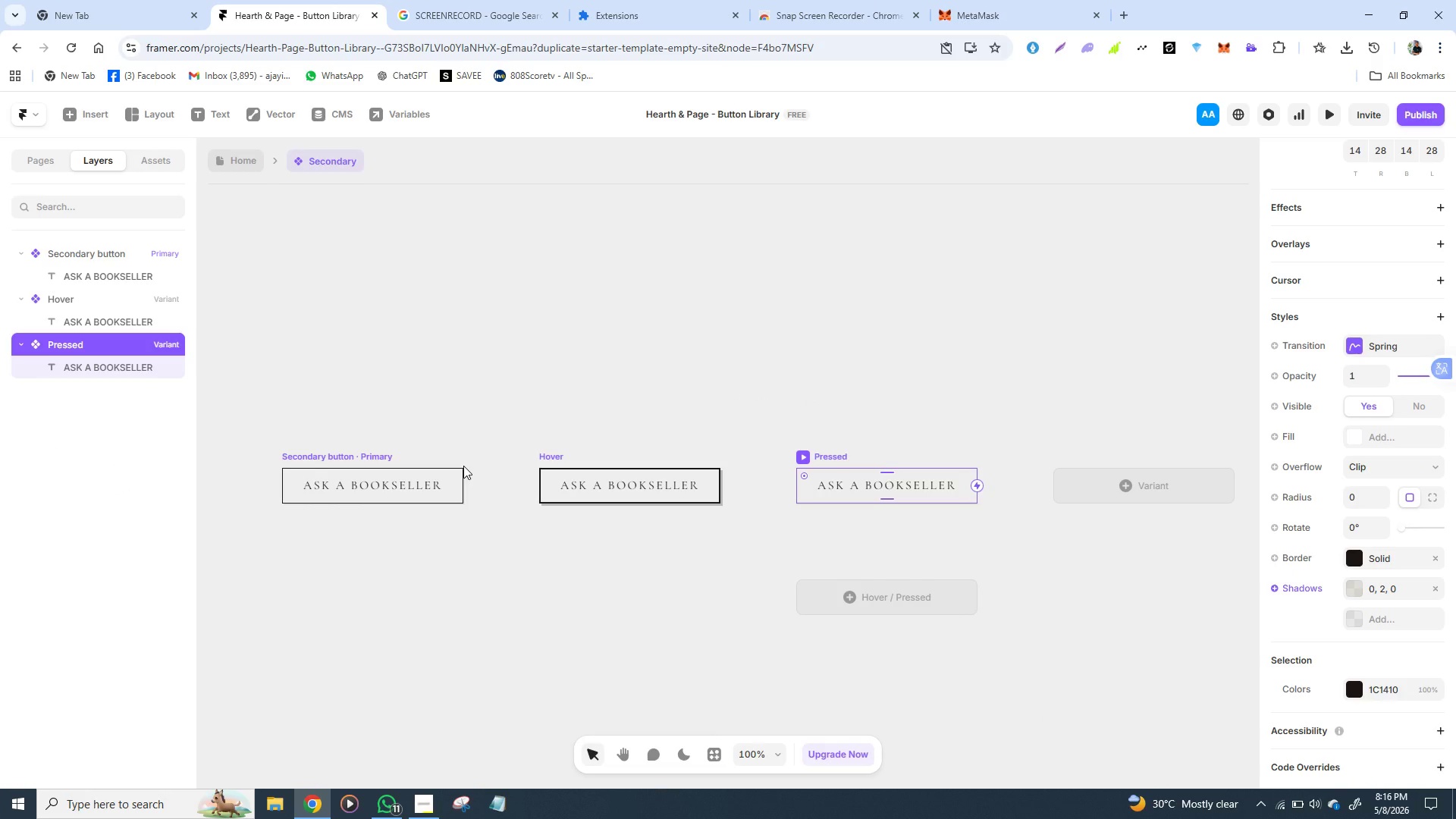 
key(Control+Y)
 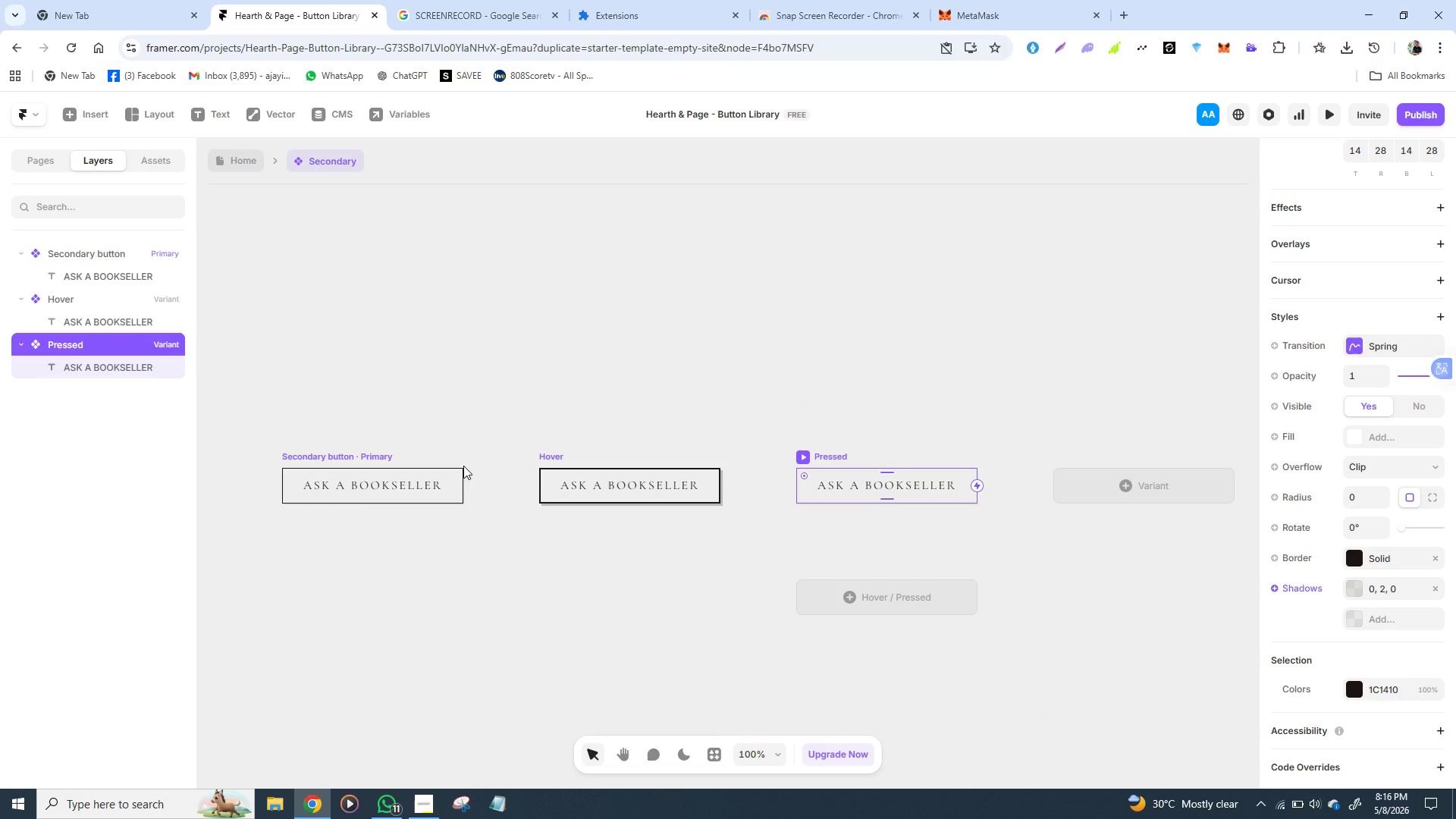 
key(Control+Y)
 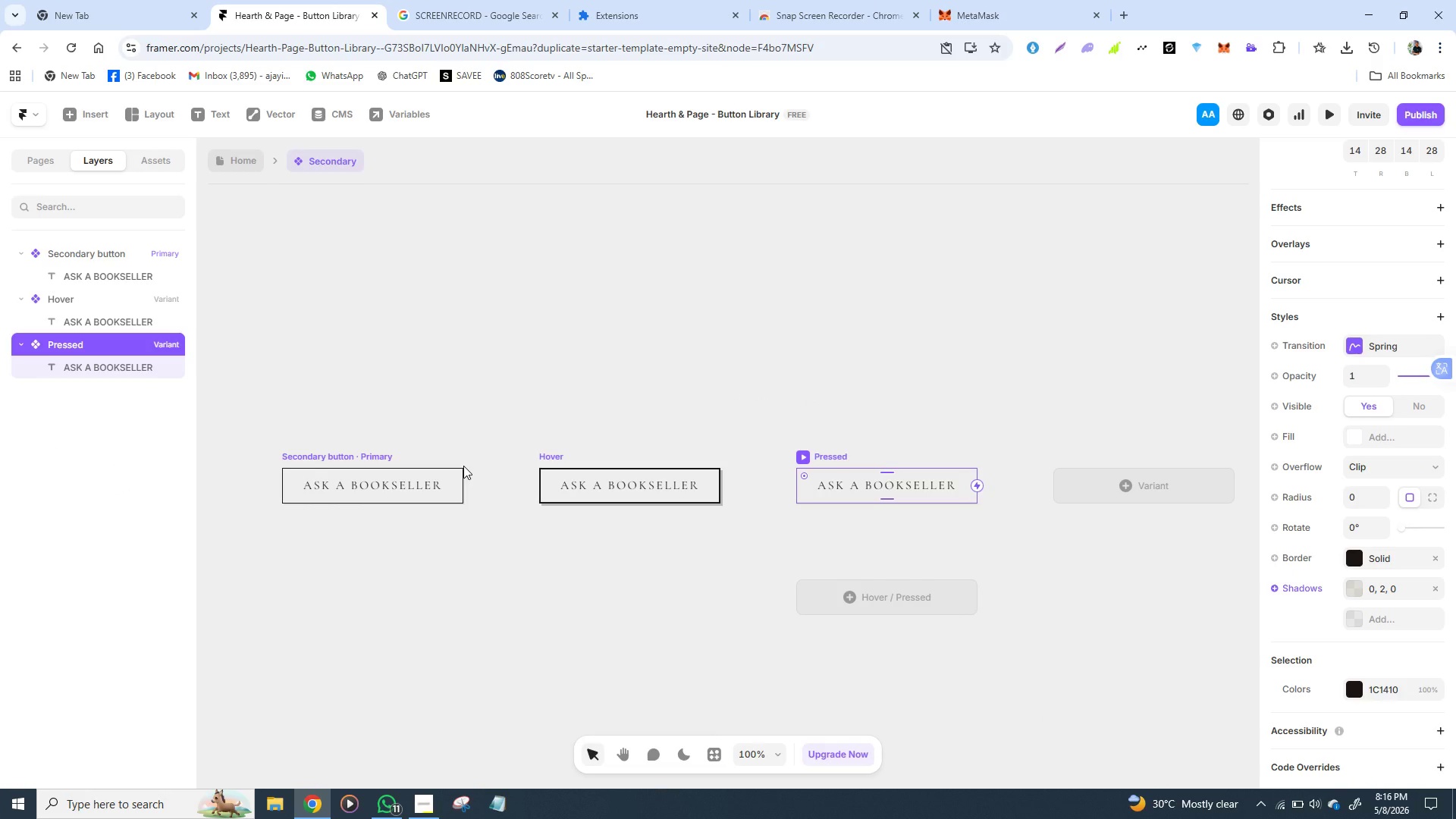 
hold_key(key=Y, duration=1.5)
 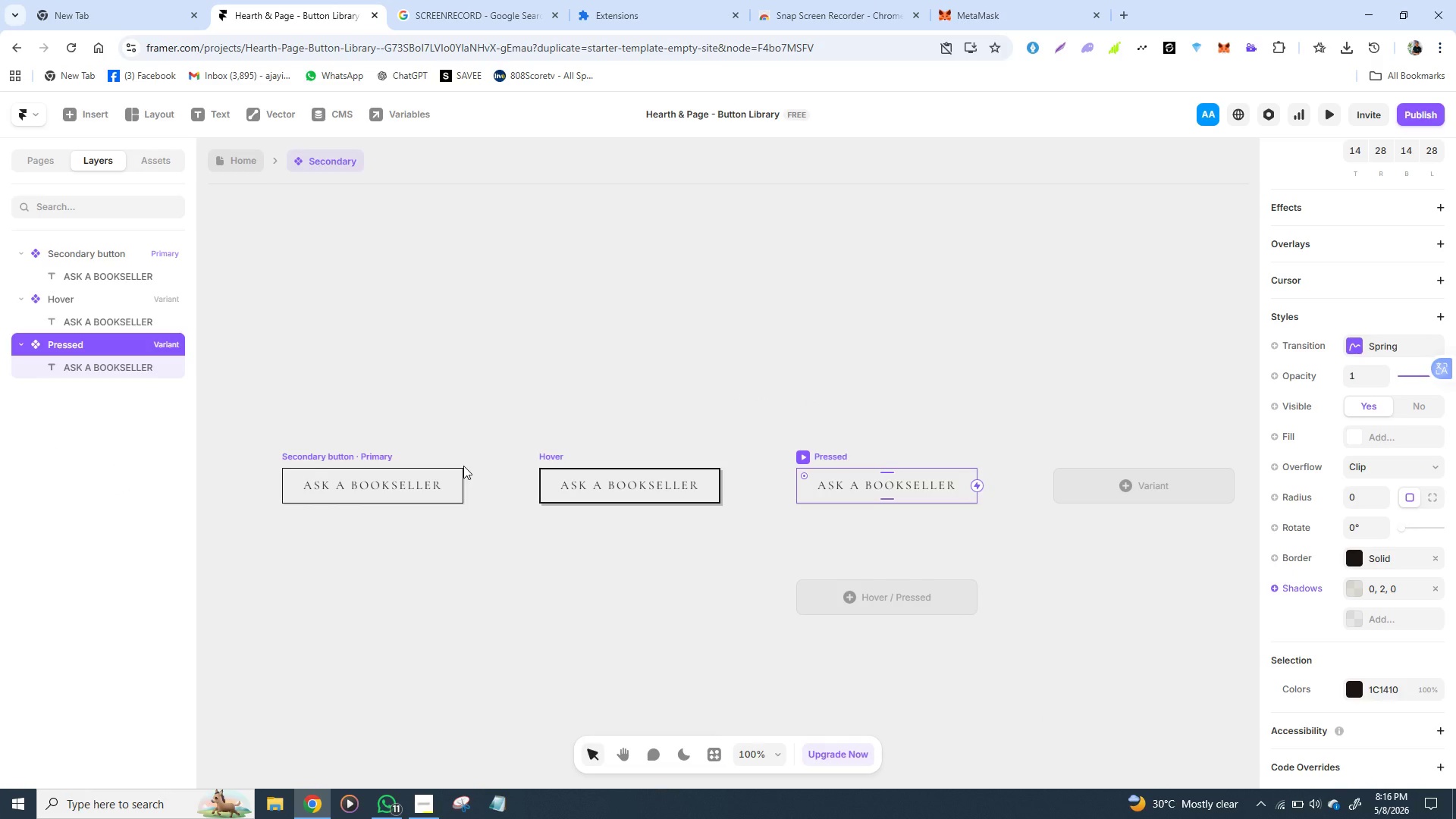 
key(Control+Y)
 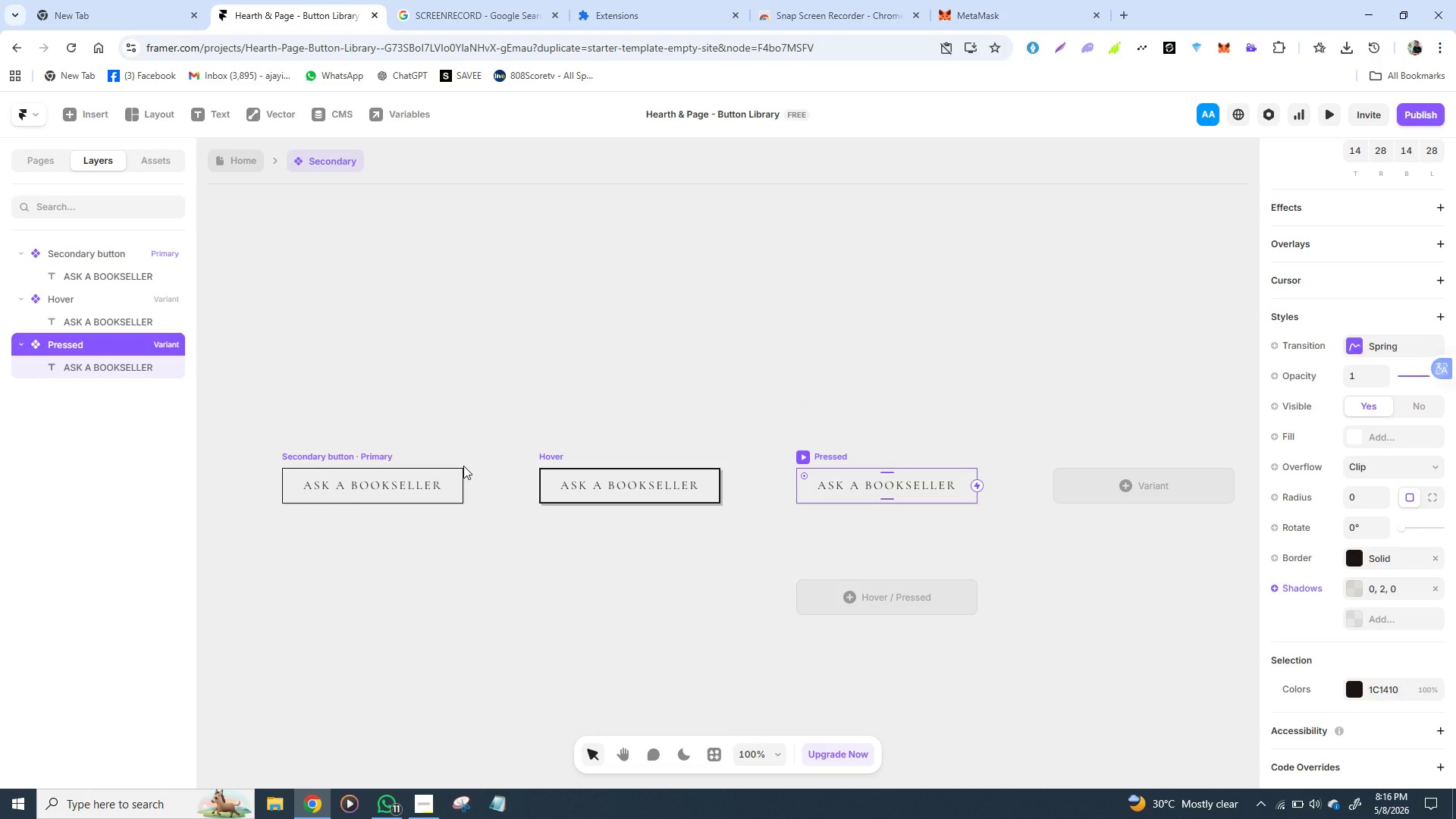 
key(Control+Y)
 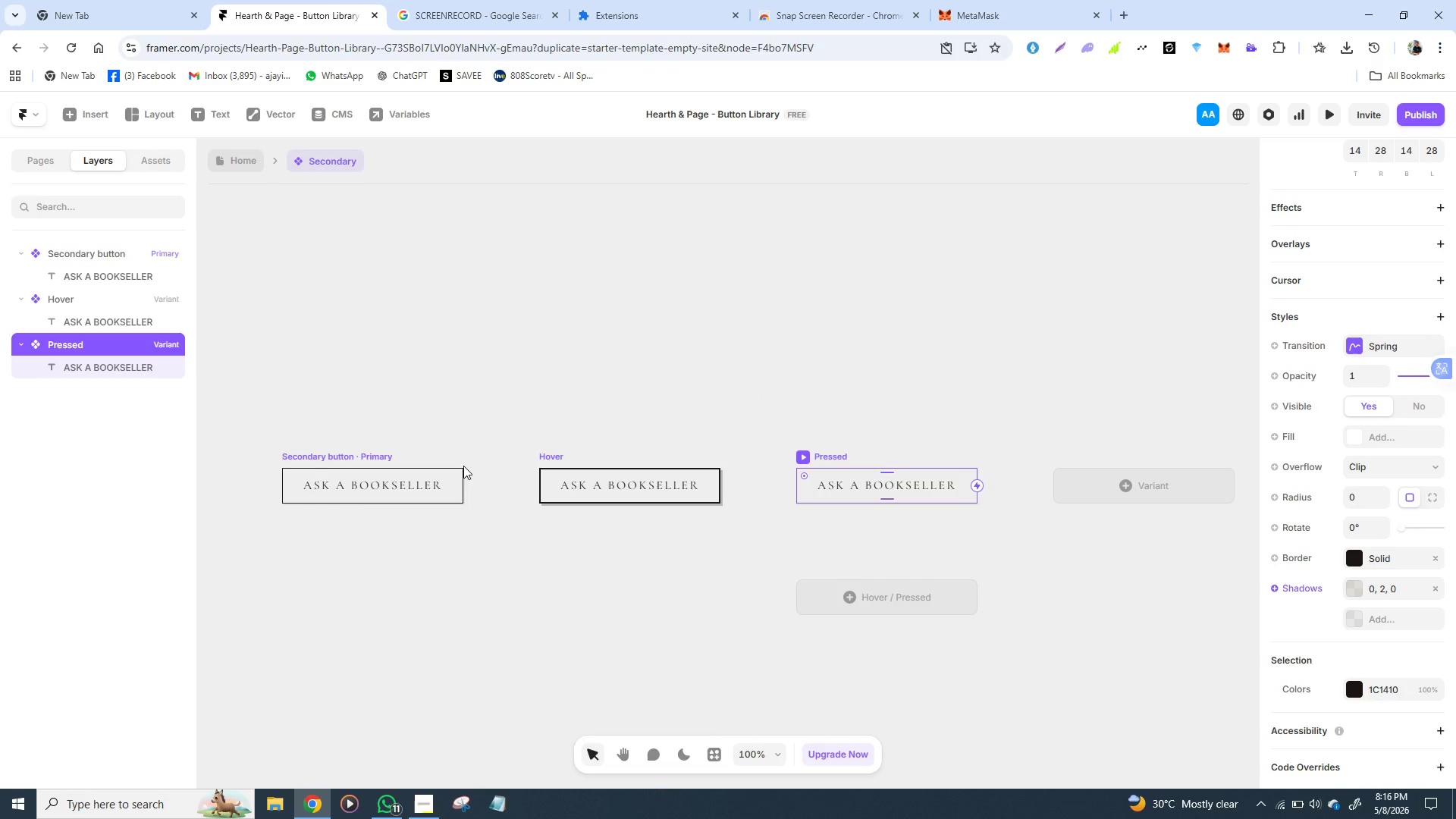 
key(Control+Y)
 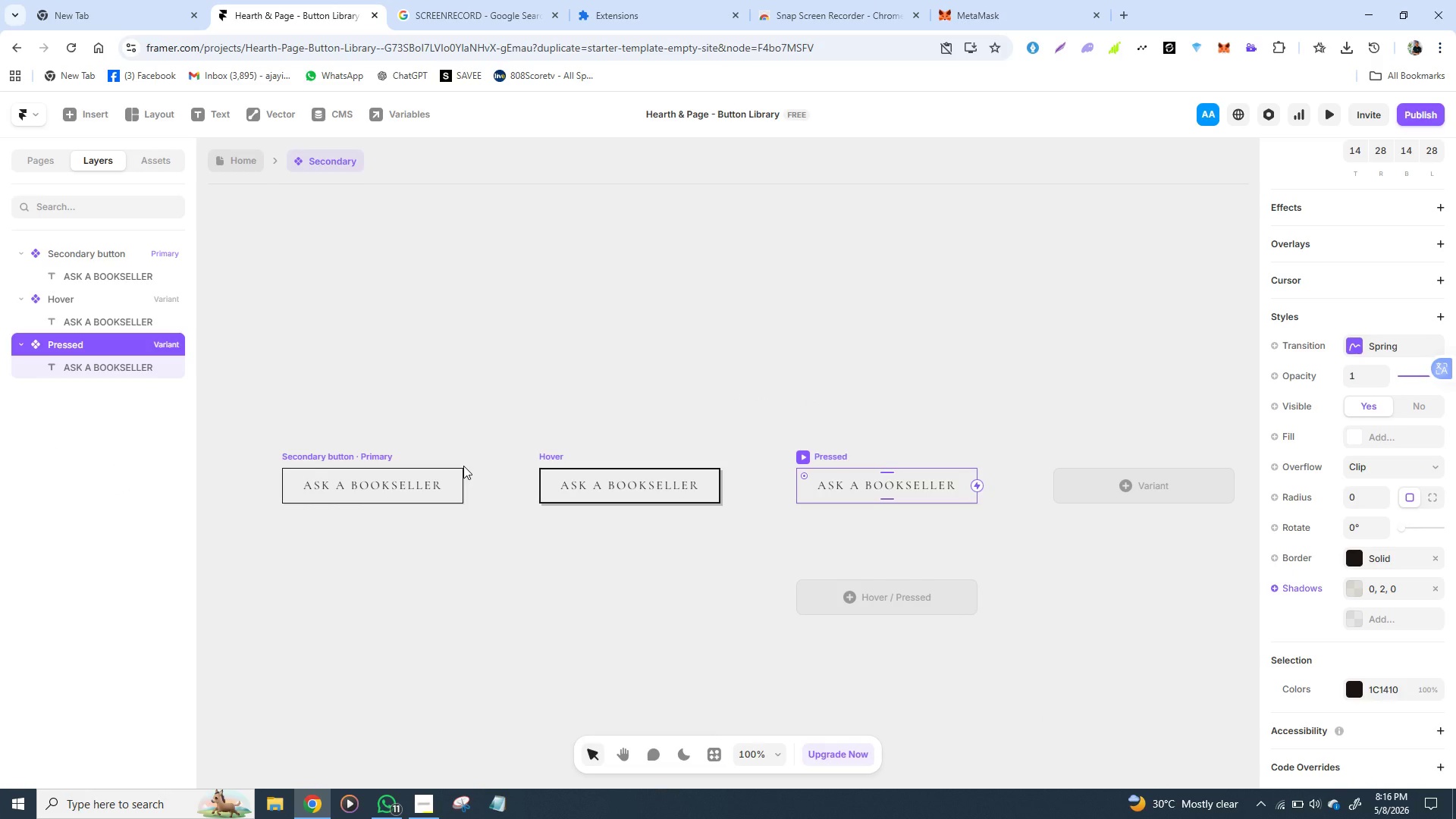 
key(Control+Y)
 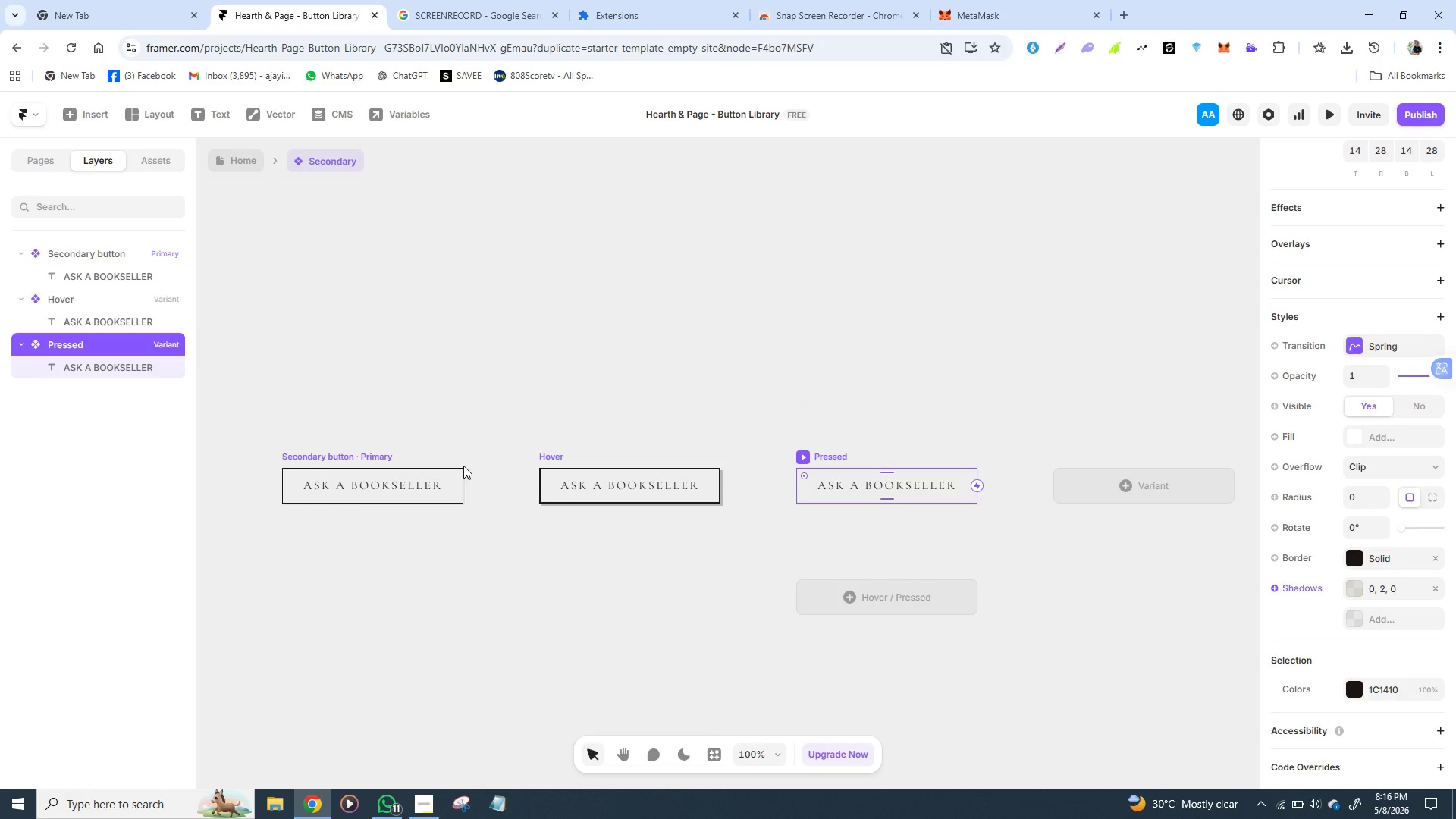 
key(Control+Y)
 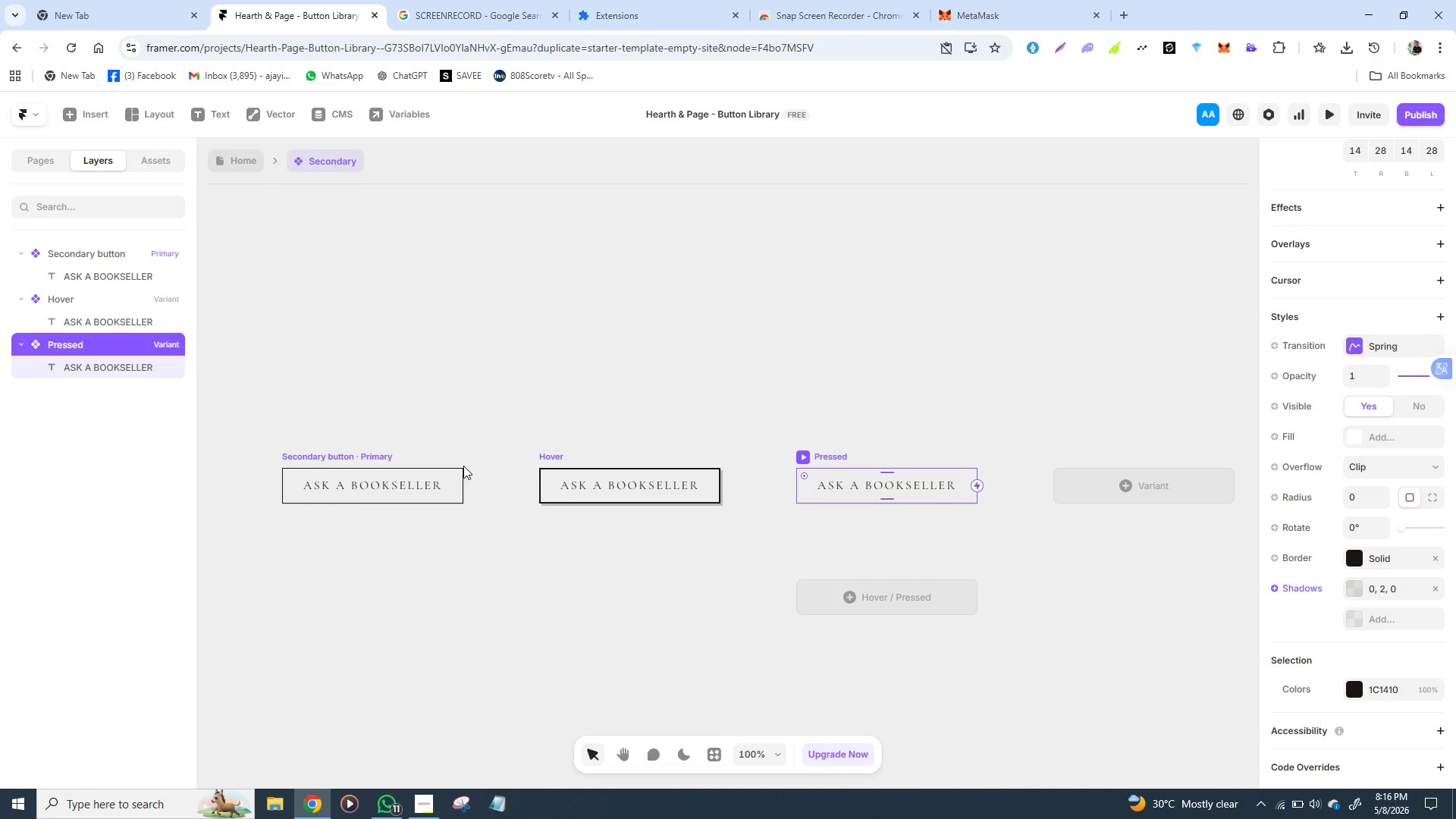 
key(Control+Y)
 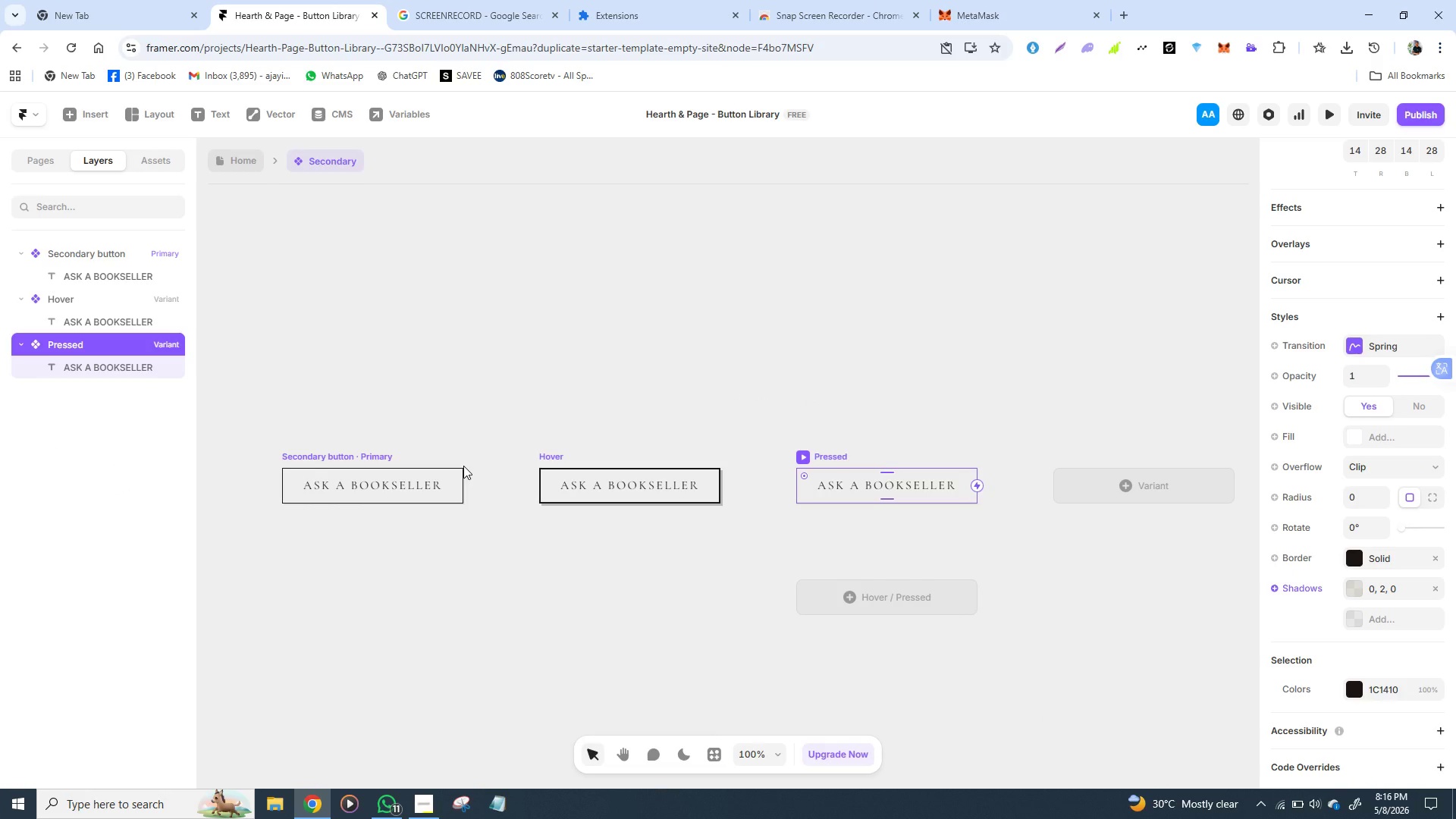 
key(Control+Y)
 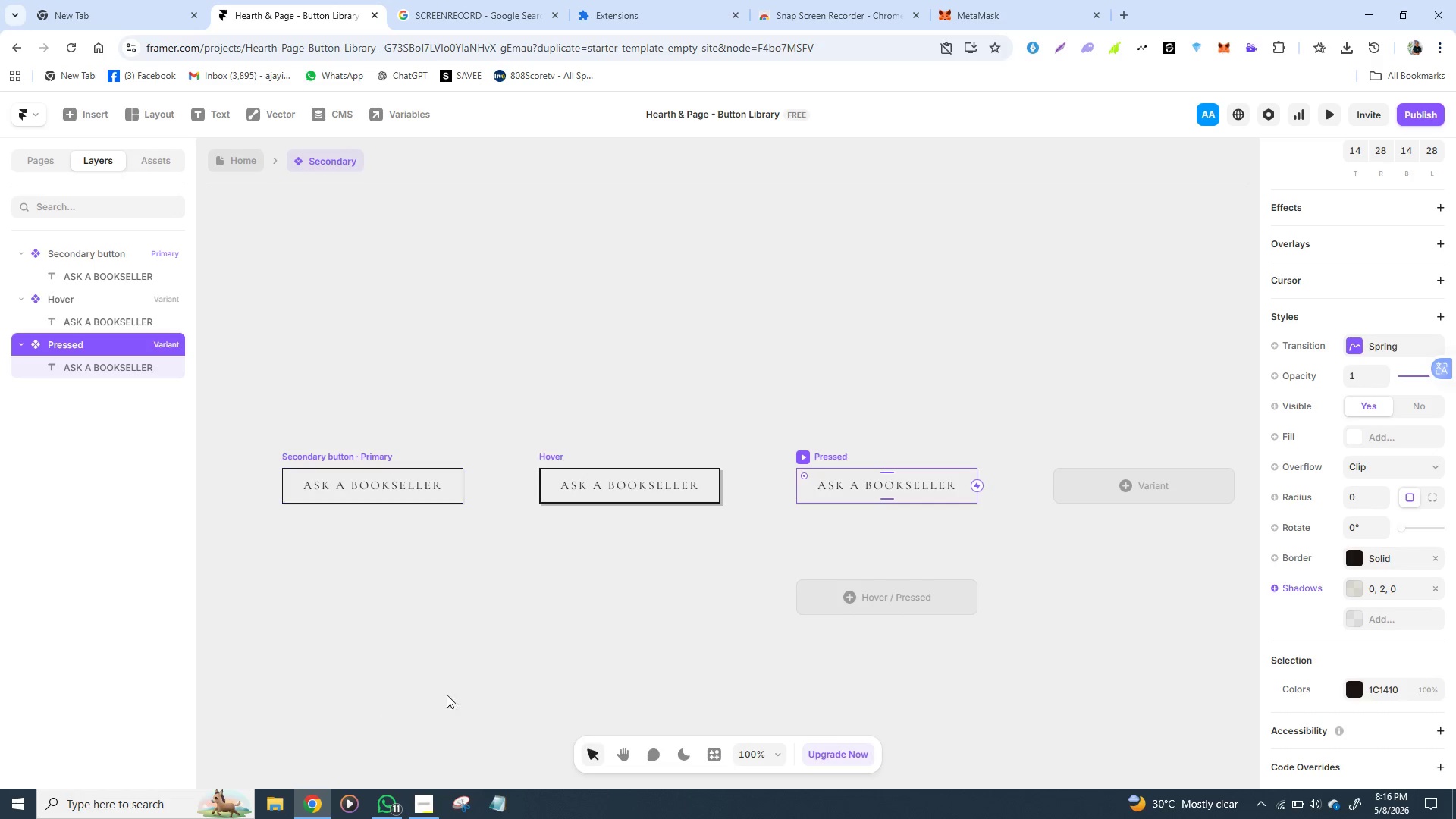 
wait(5.91)
 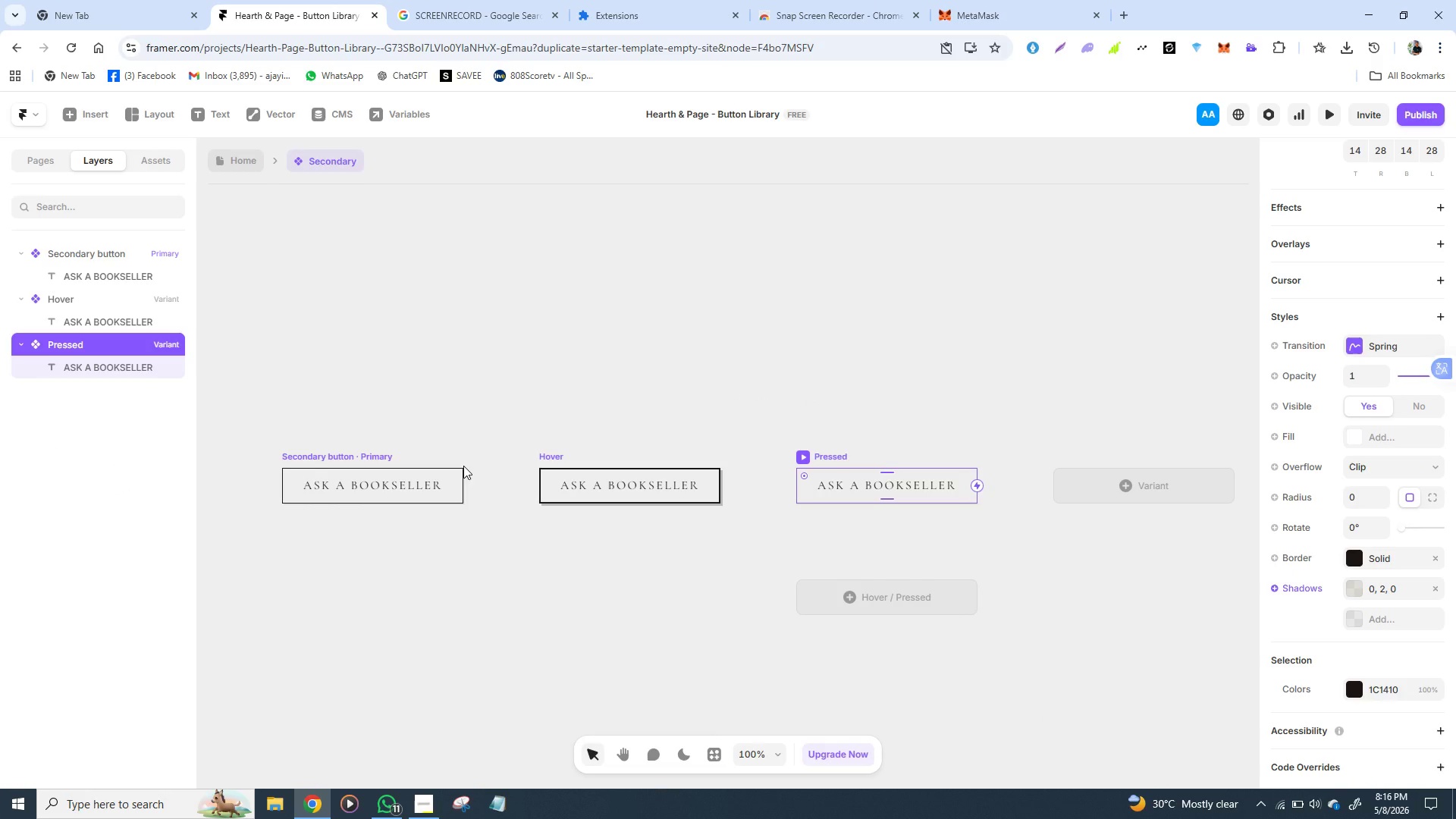 
left_click([290, 454])
 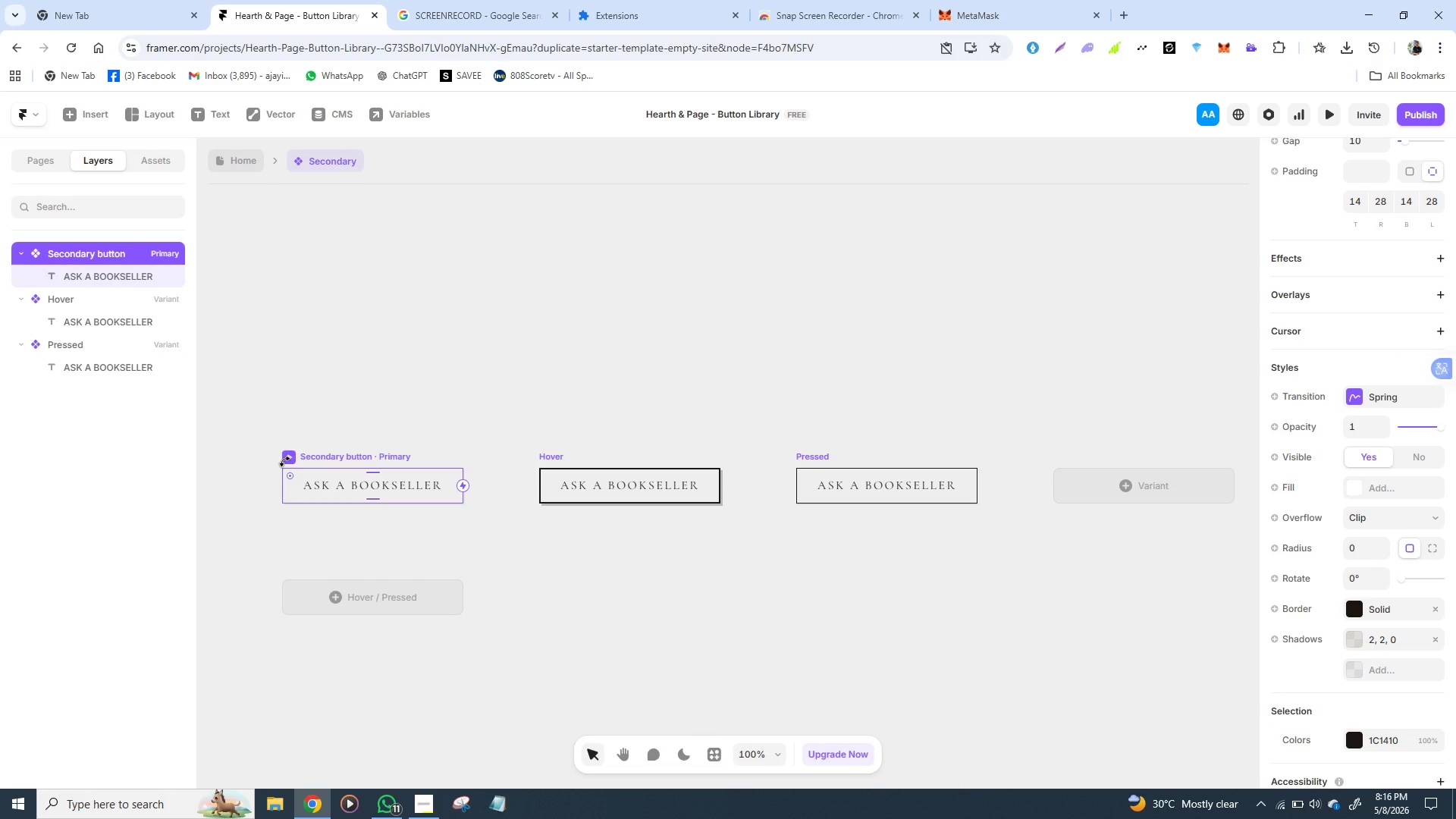 
left_click([290, 461])
 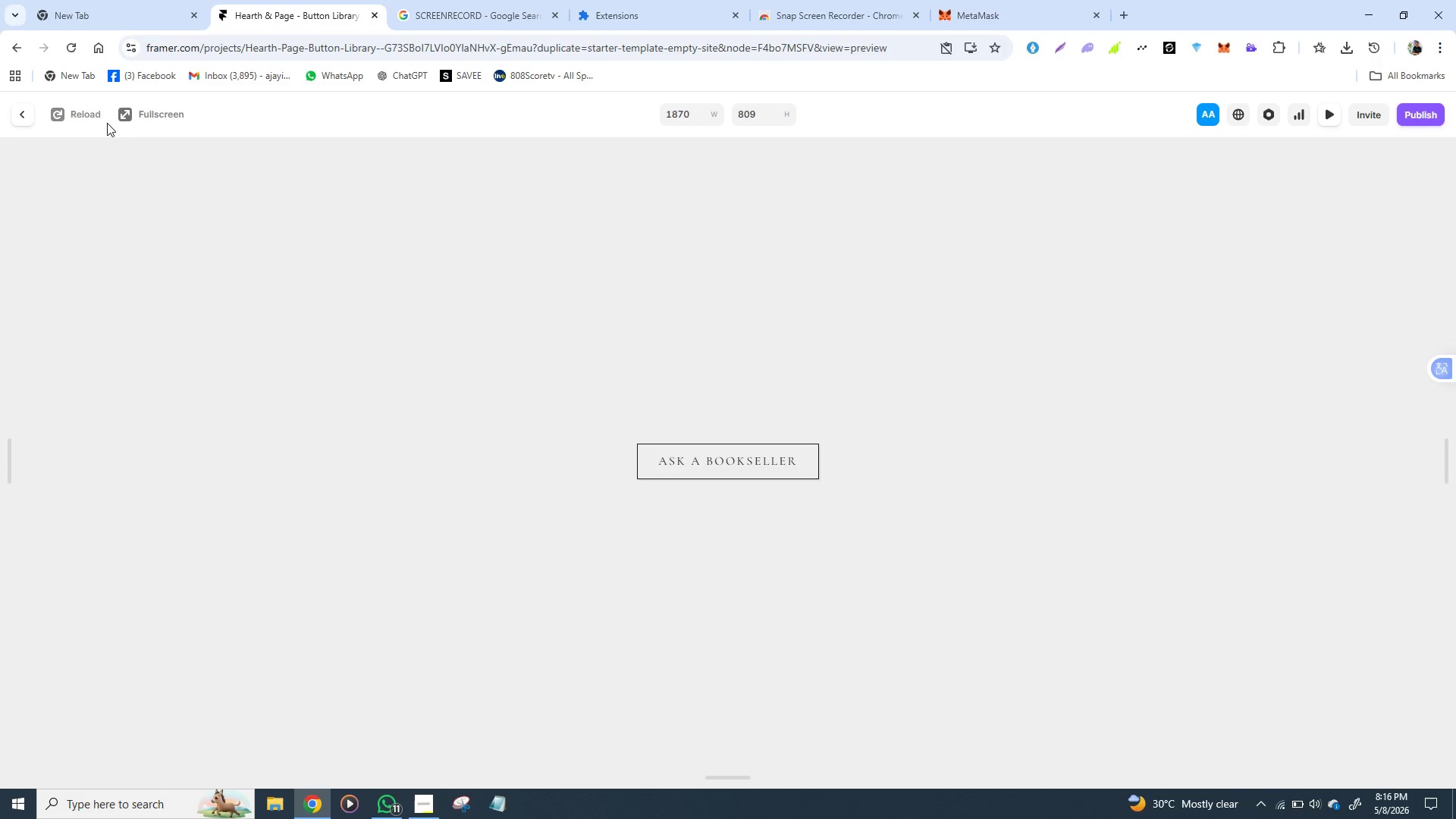 
left_click([24, 111])
 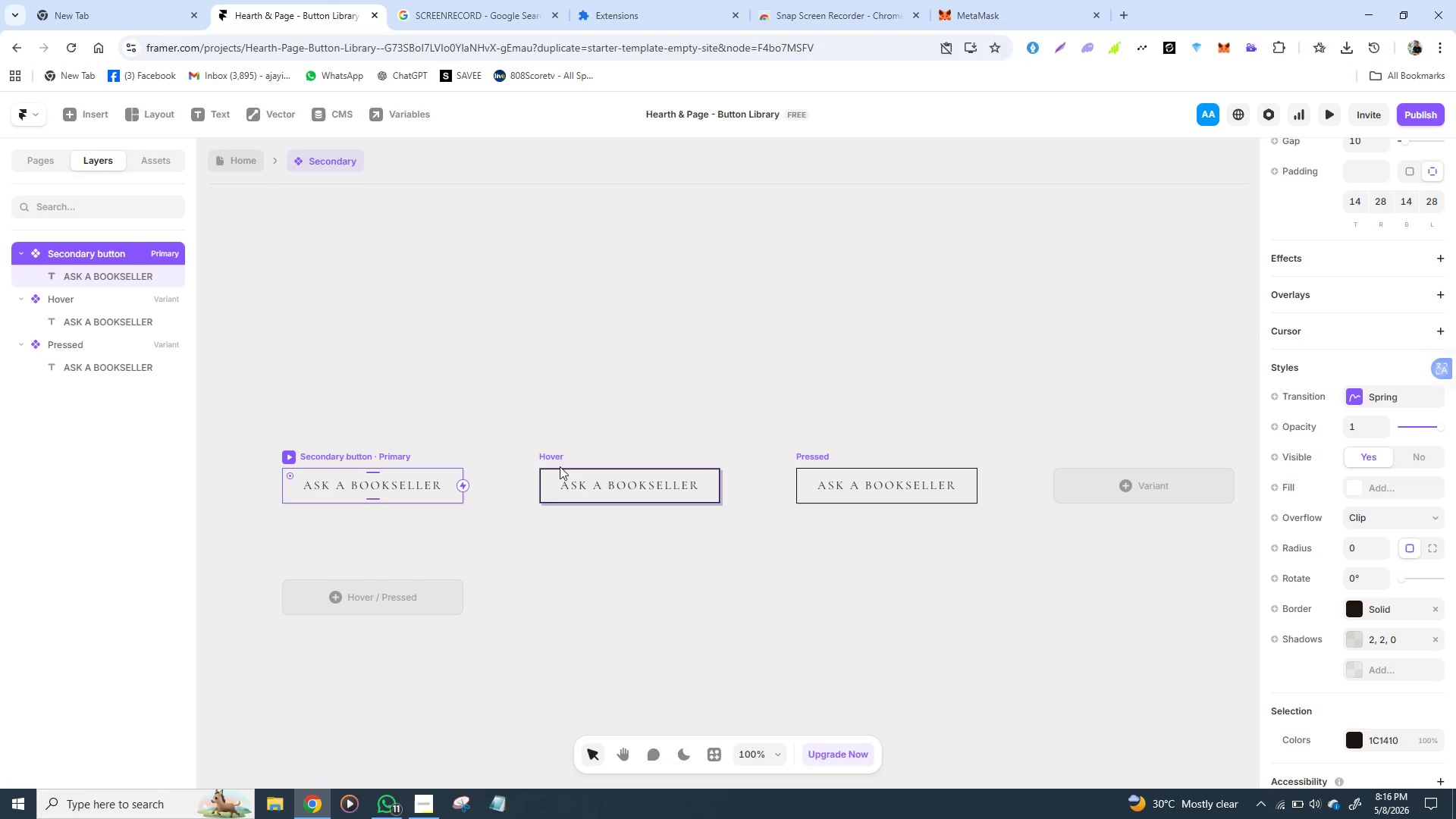 
left_click([548, 453])
 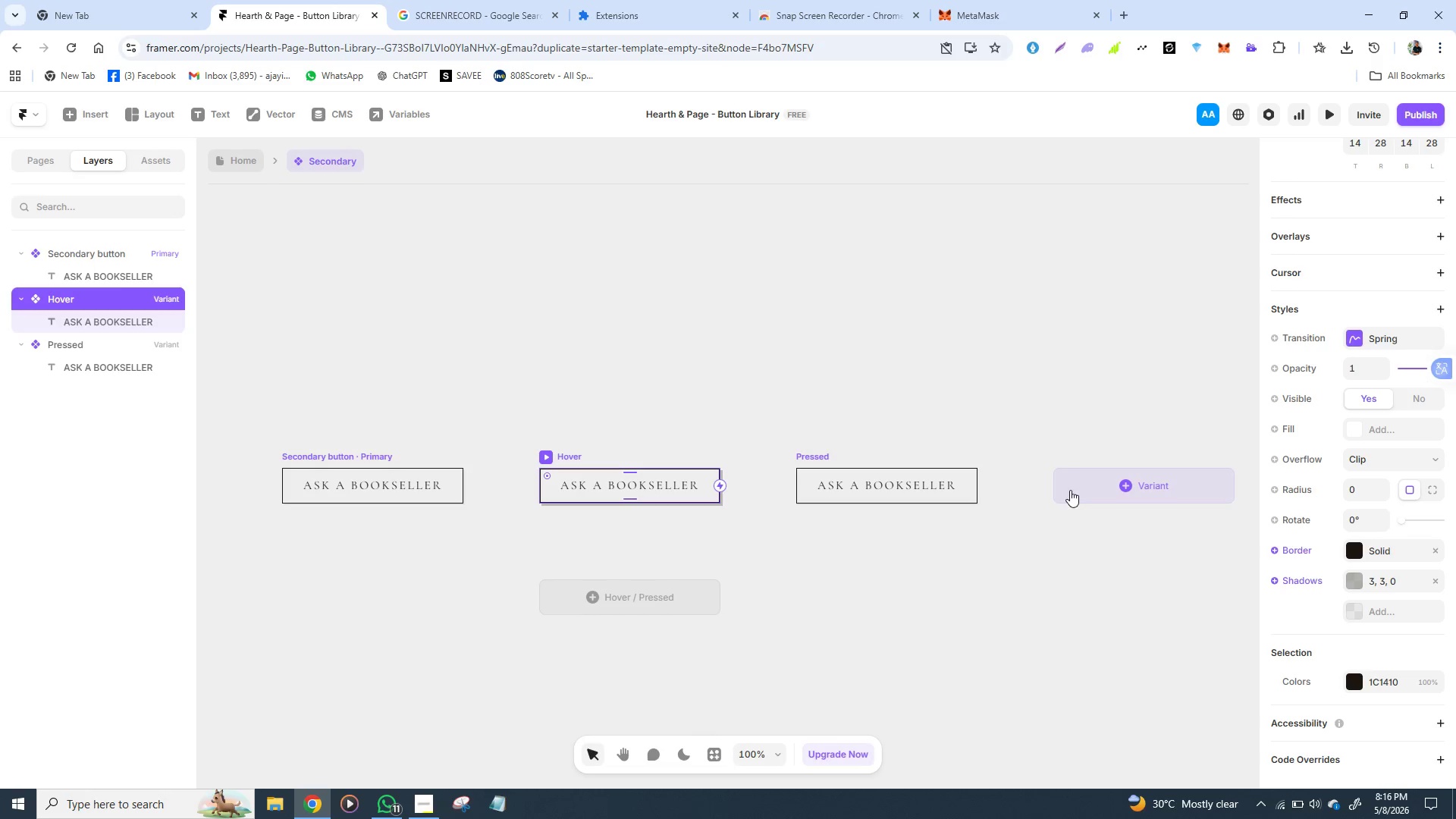 
wait(8.5)
 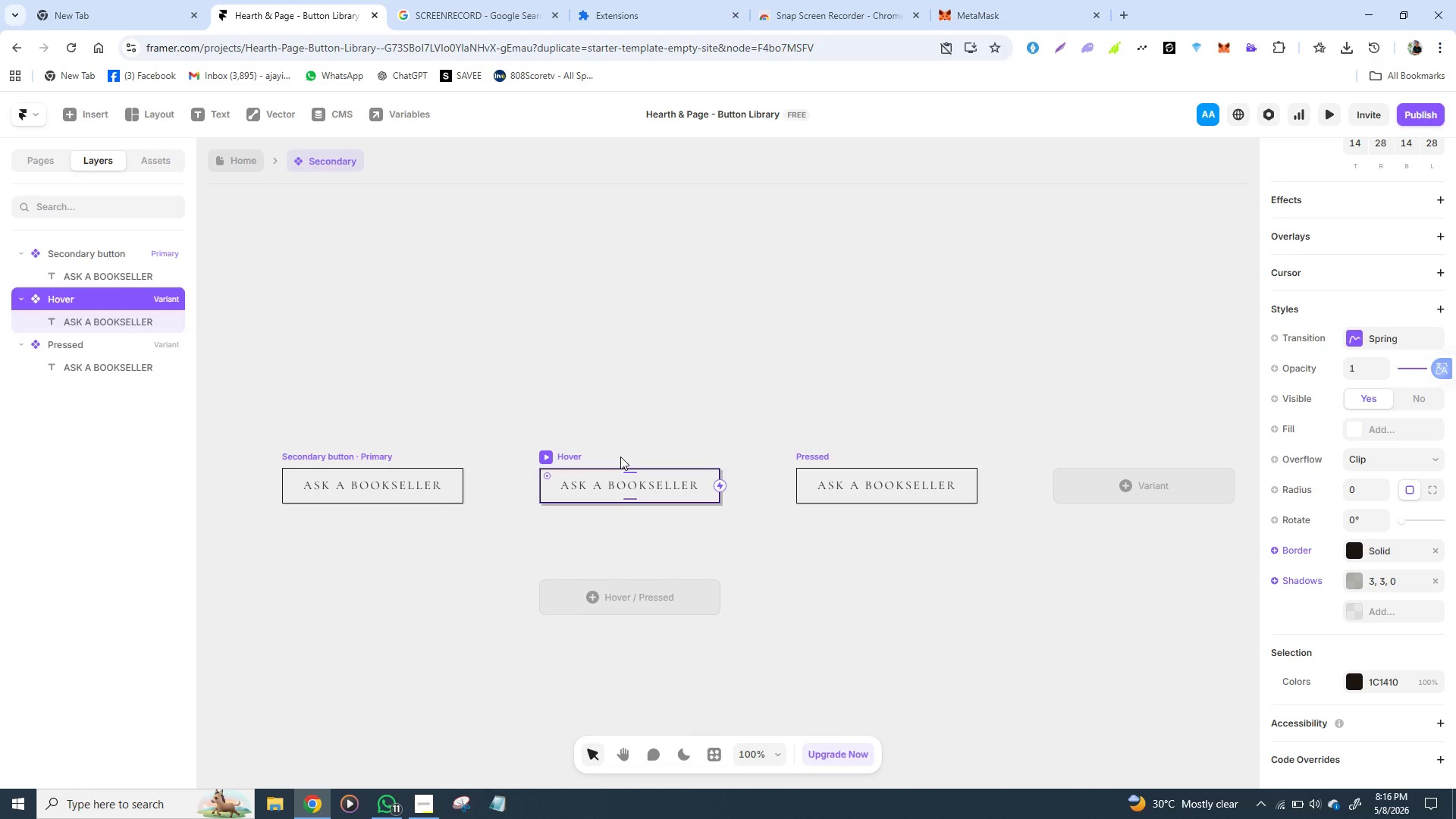 
hold_key(key=Y, duration=1.53)
 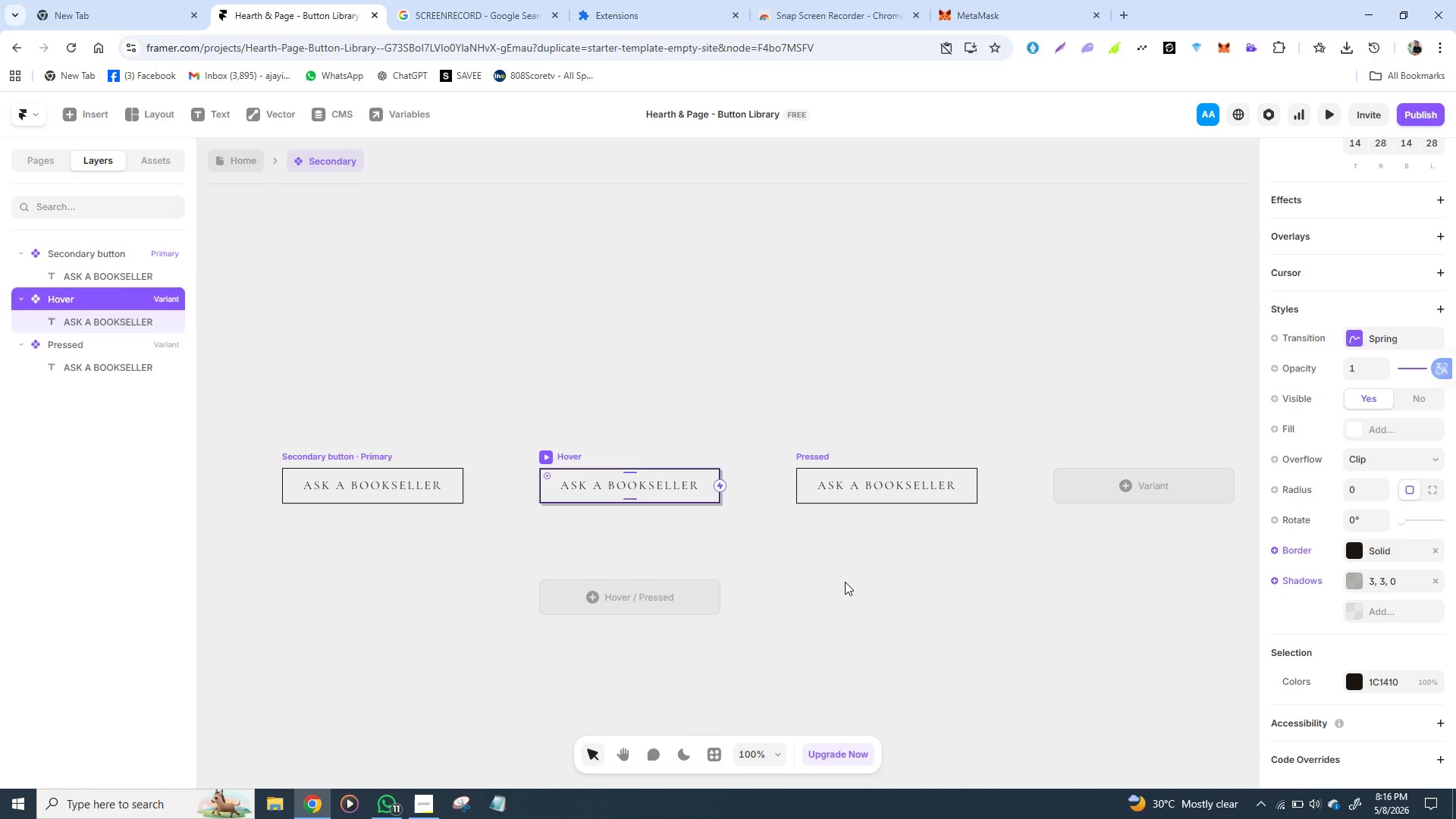 
key(Control+Y)
 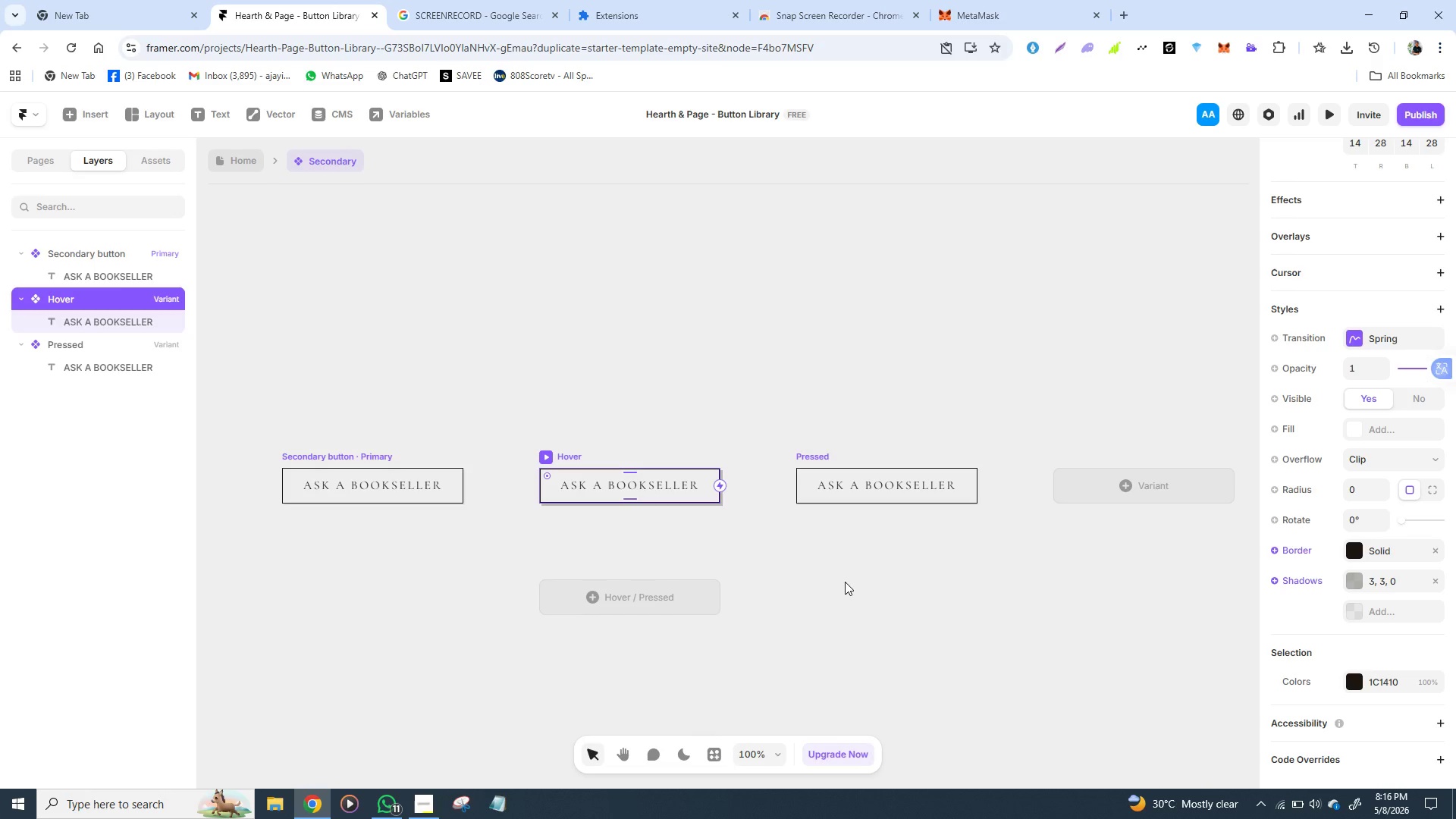 
key(Control+Y)
 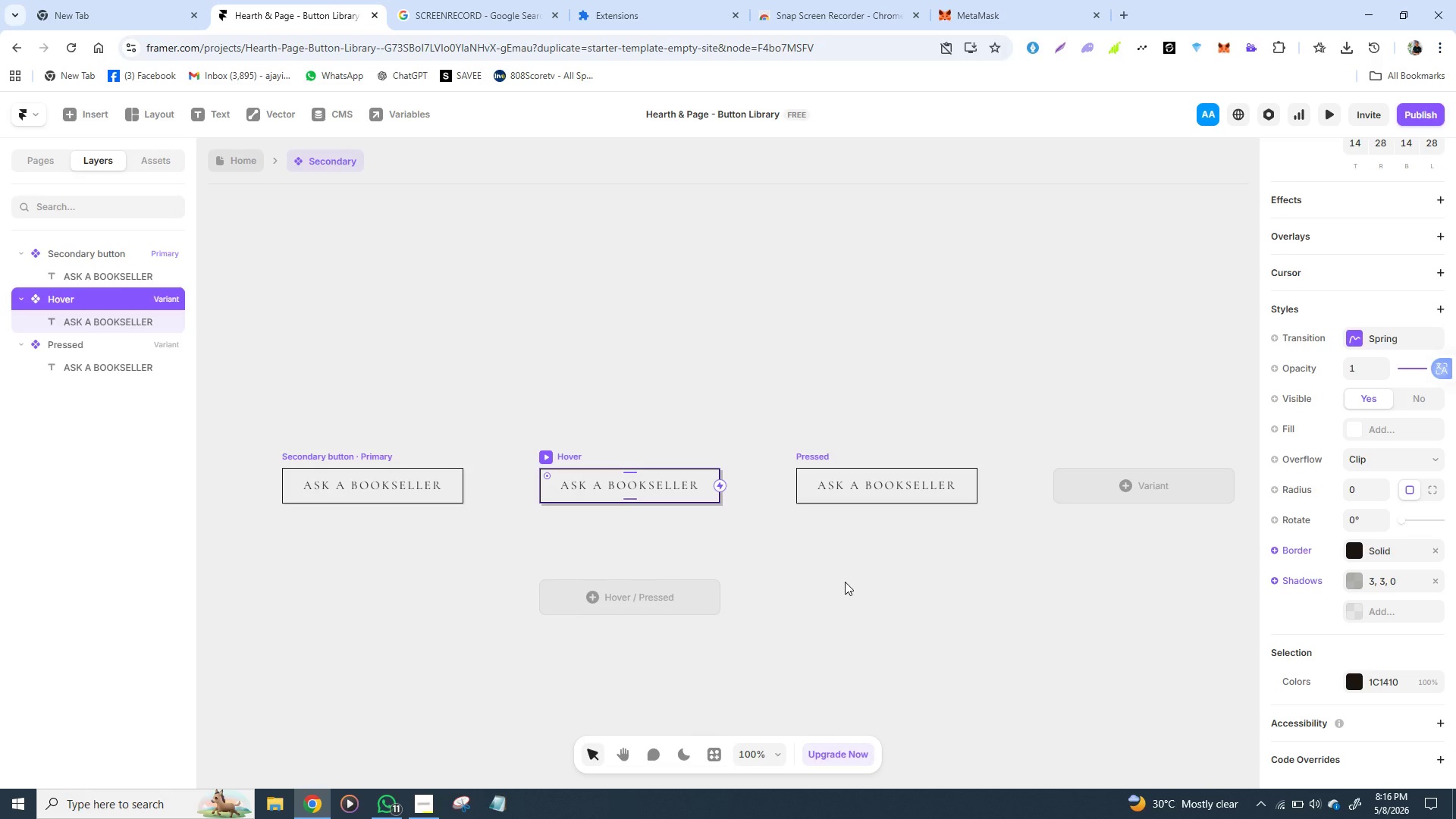 
key(Control+Y)
 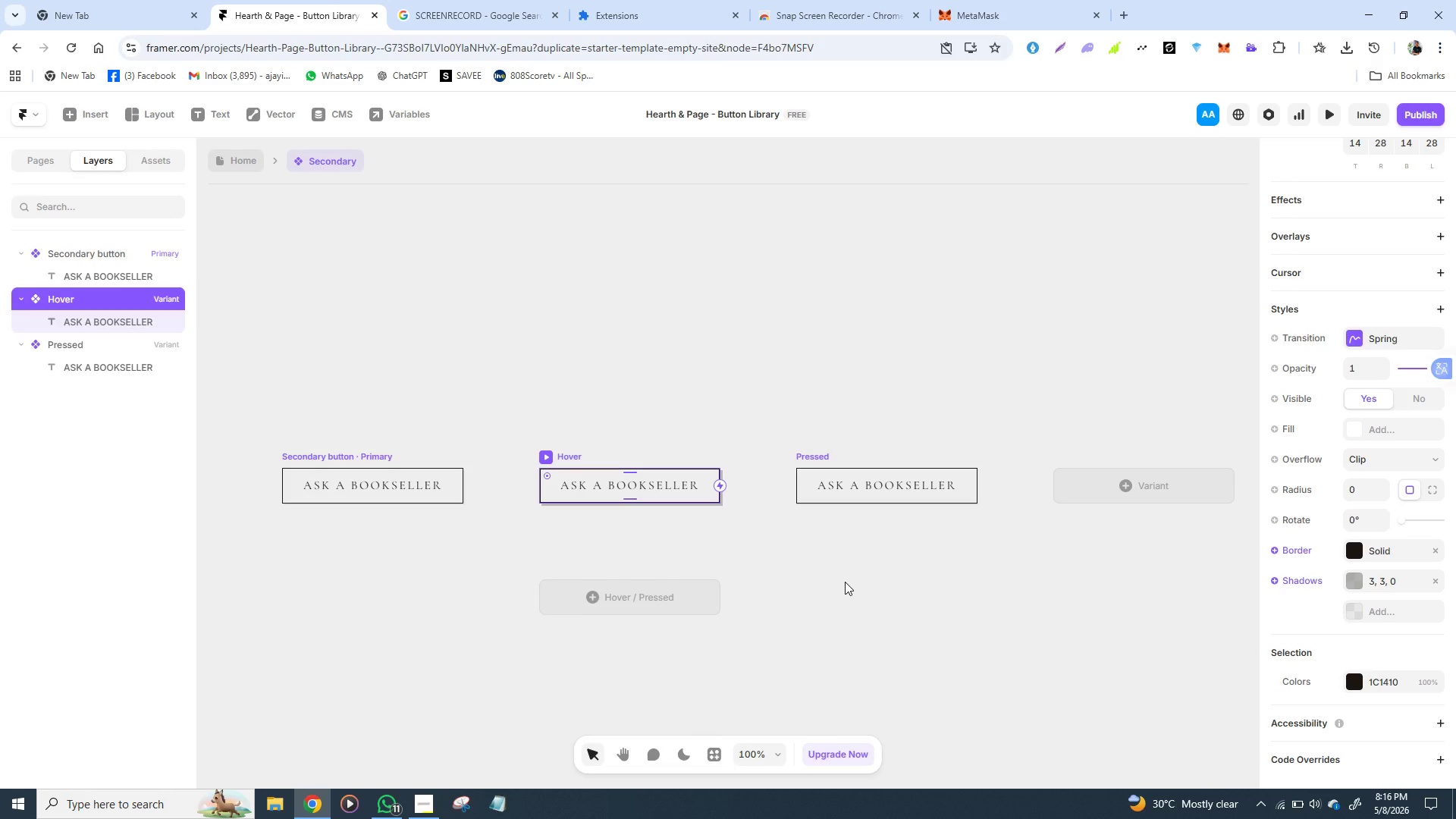 
key(Control+Y)
 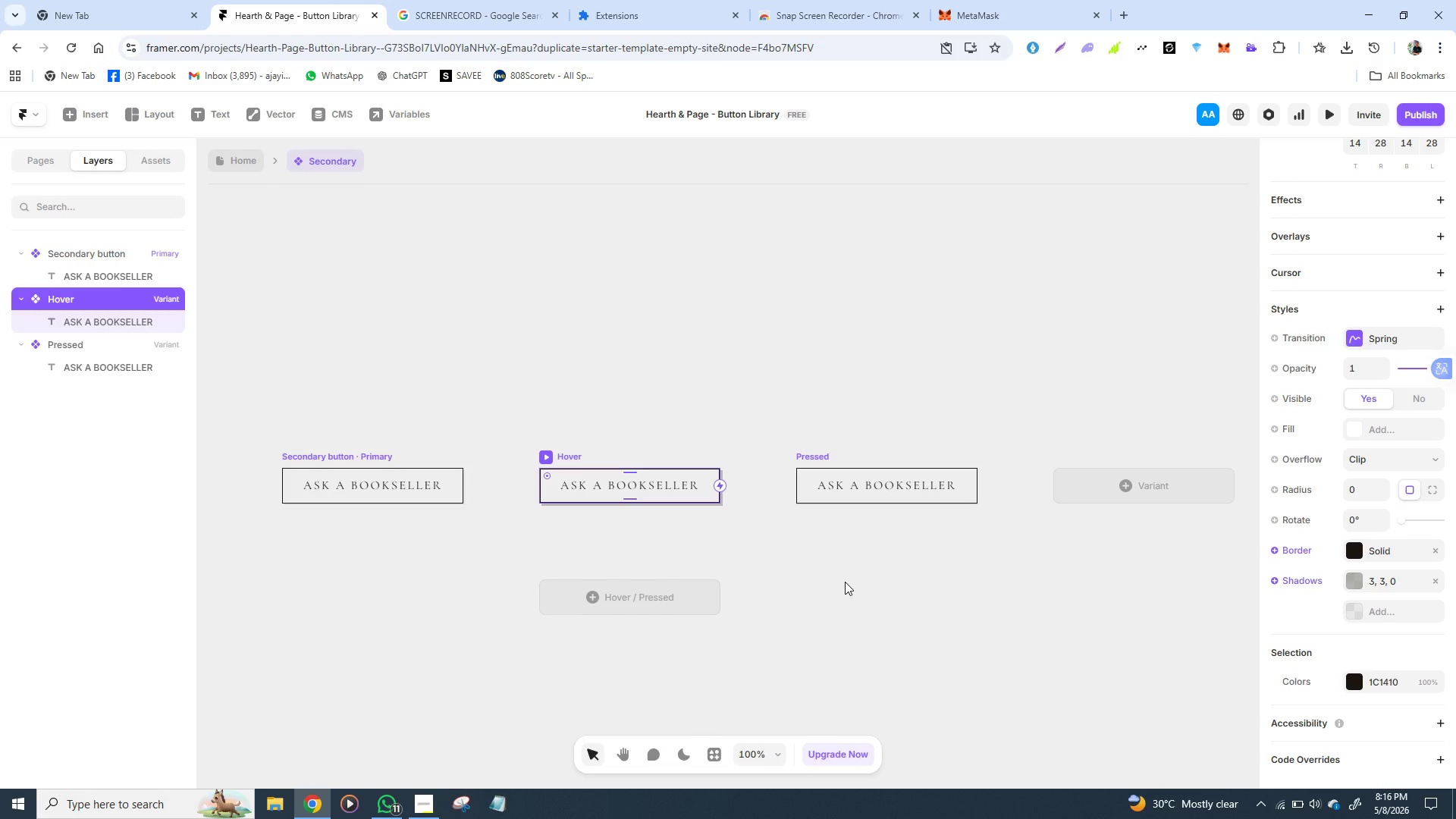 
key(Control+Y)
 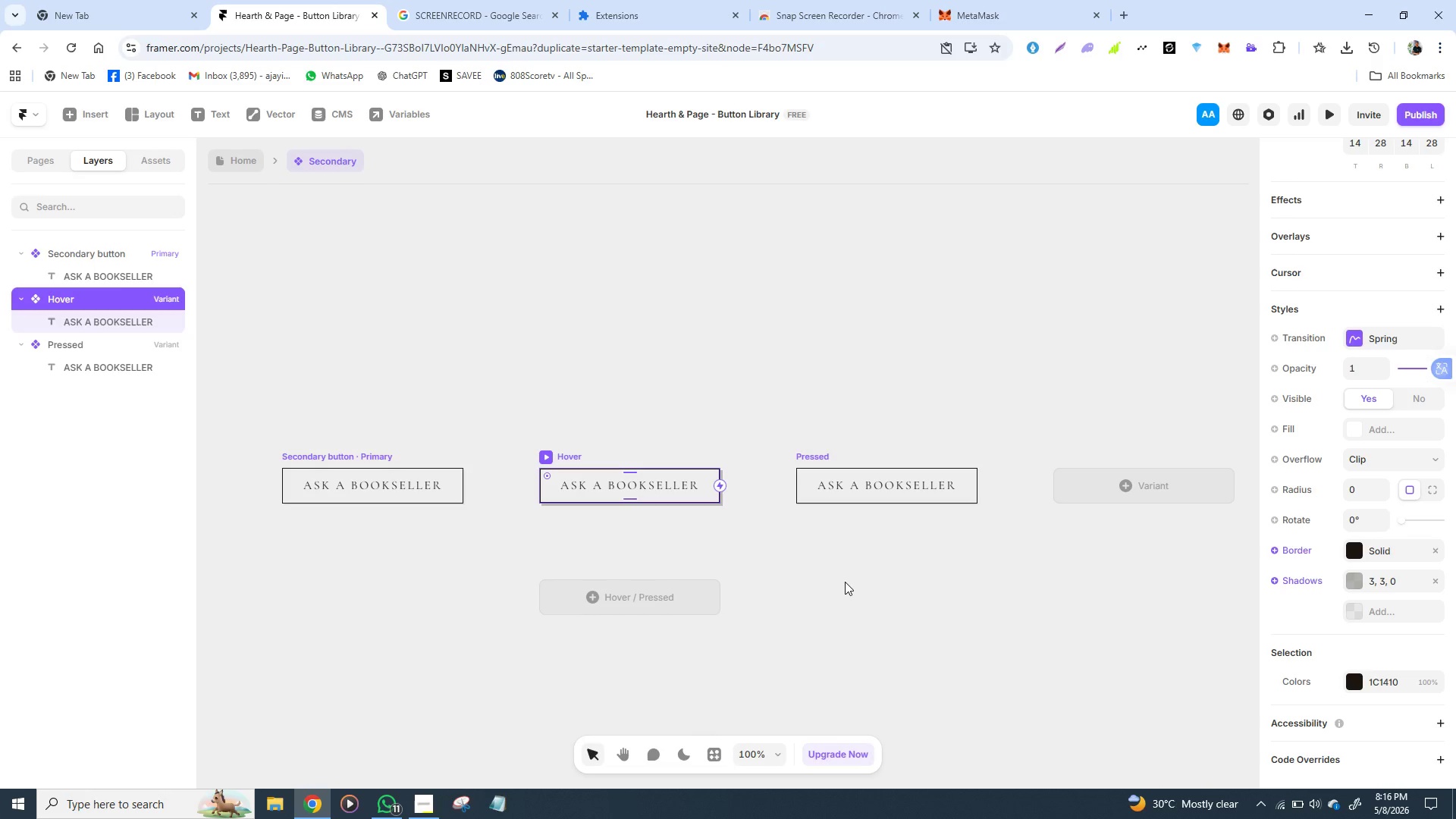 
key(Control+Y)
 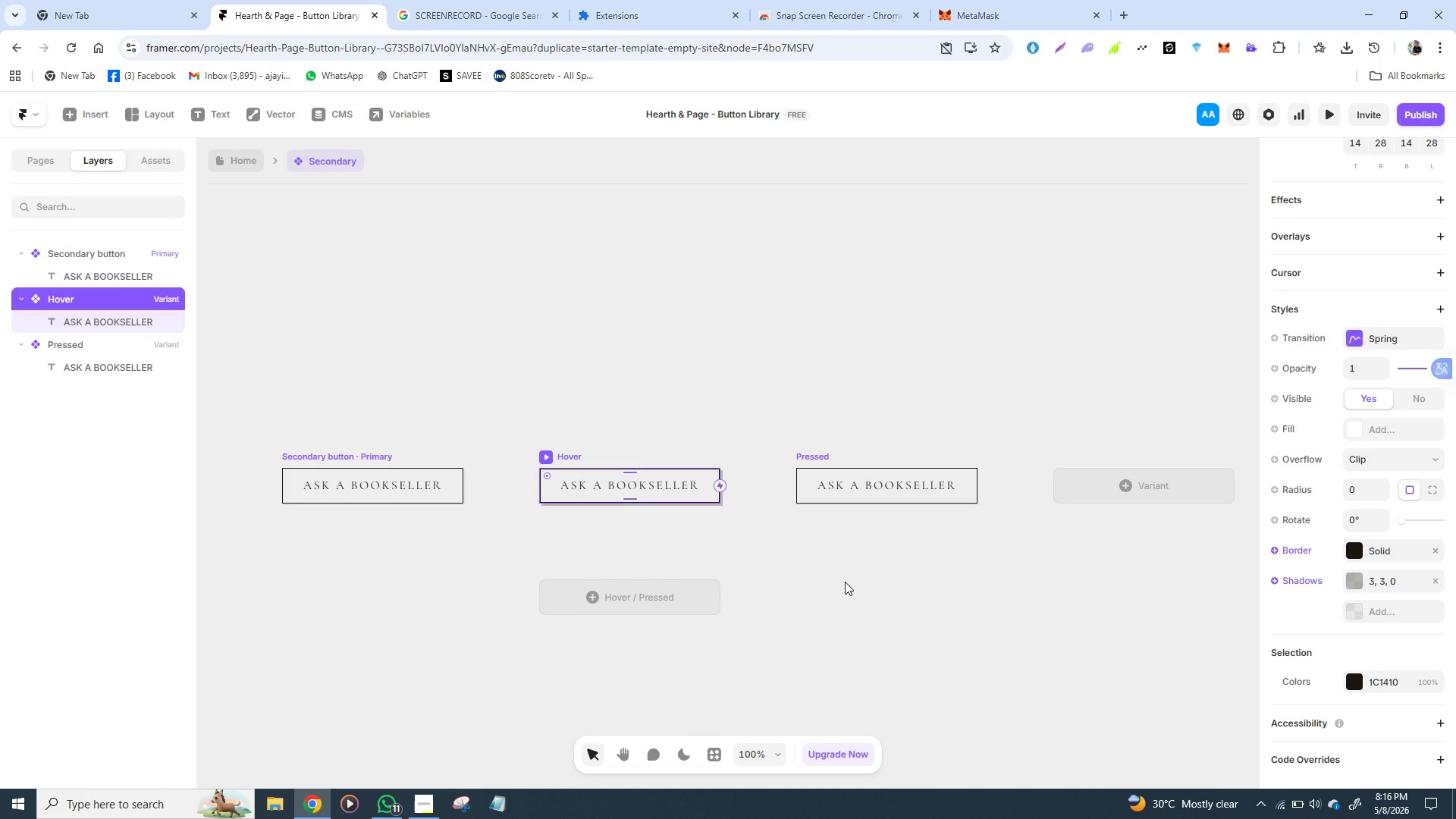 
key(Control+Y)
 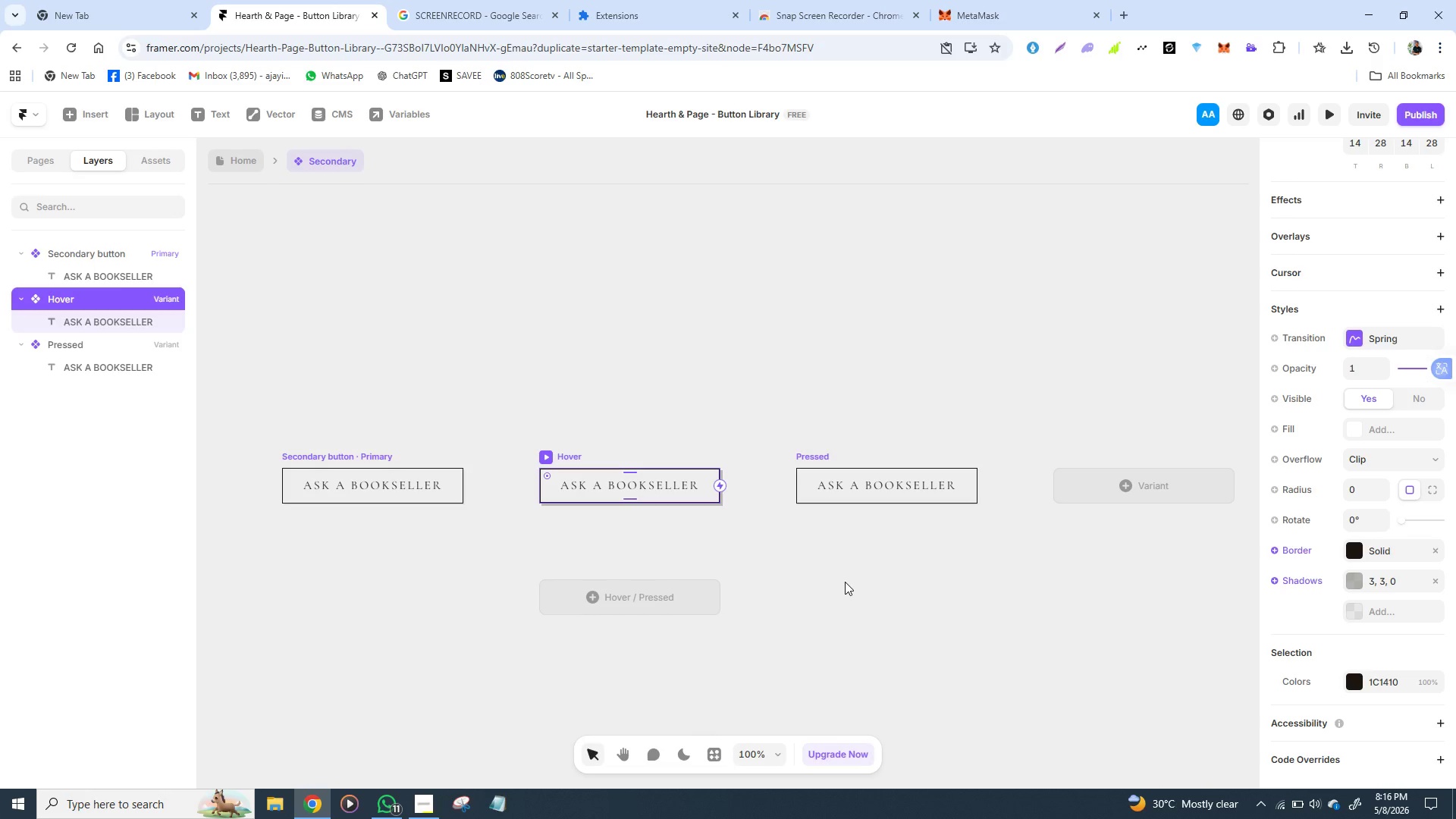 
key(Control+Y)
 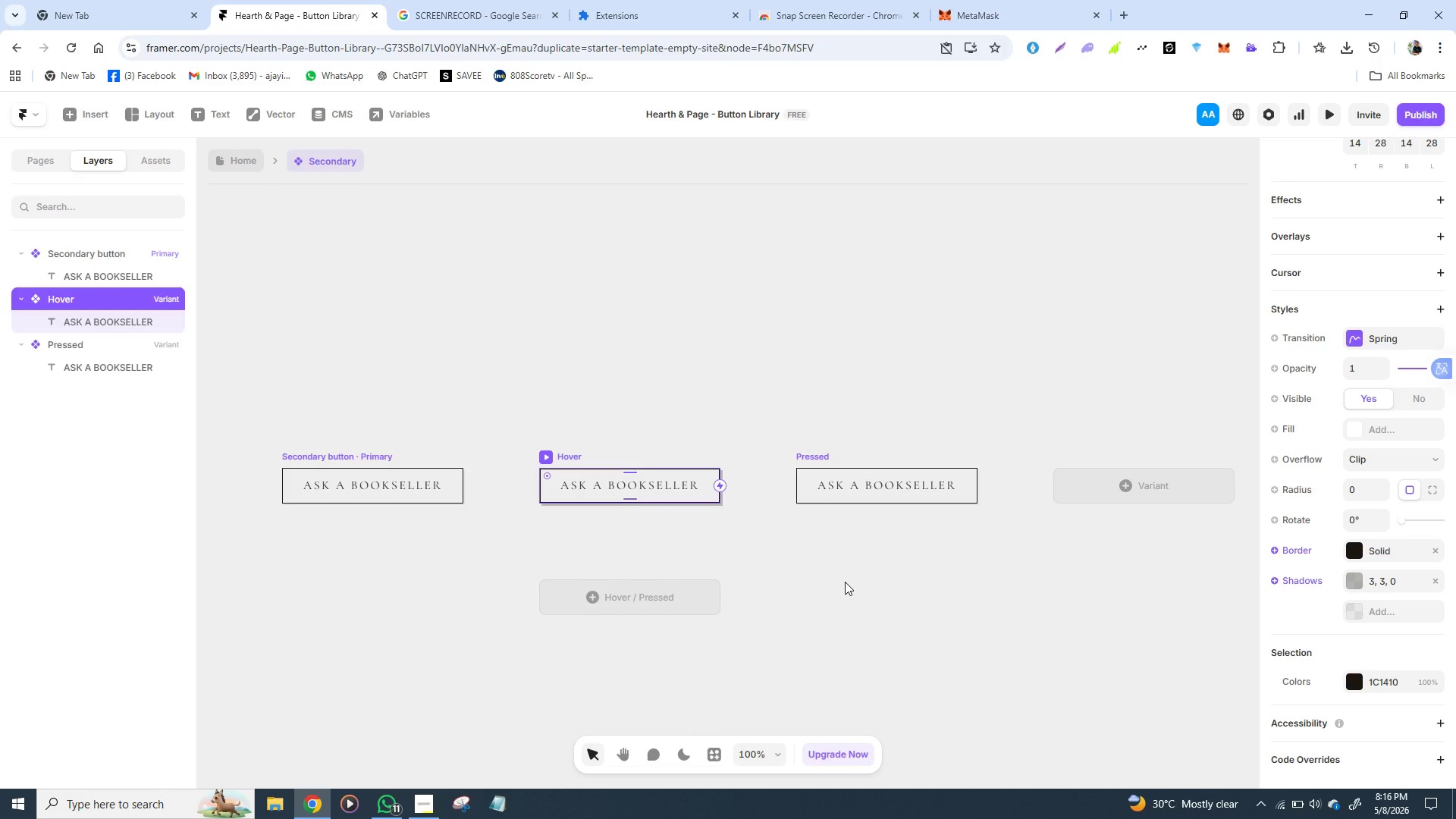 
key(Control+Y)
 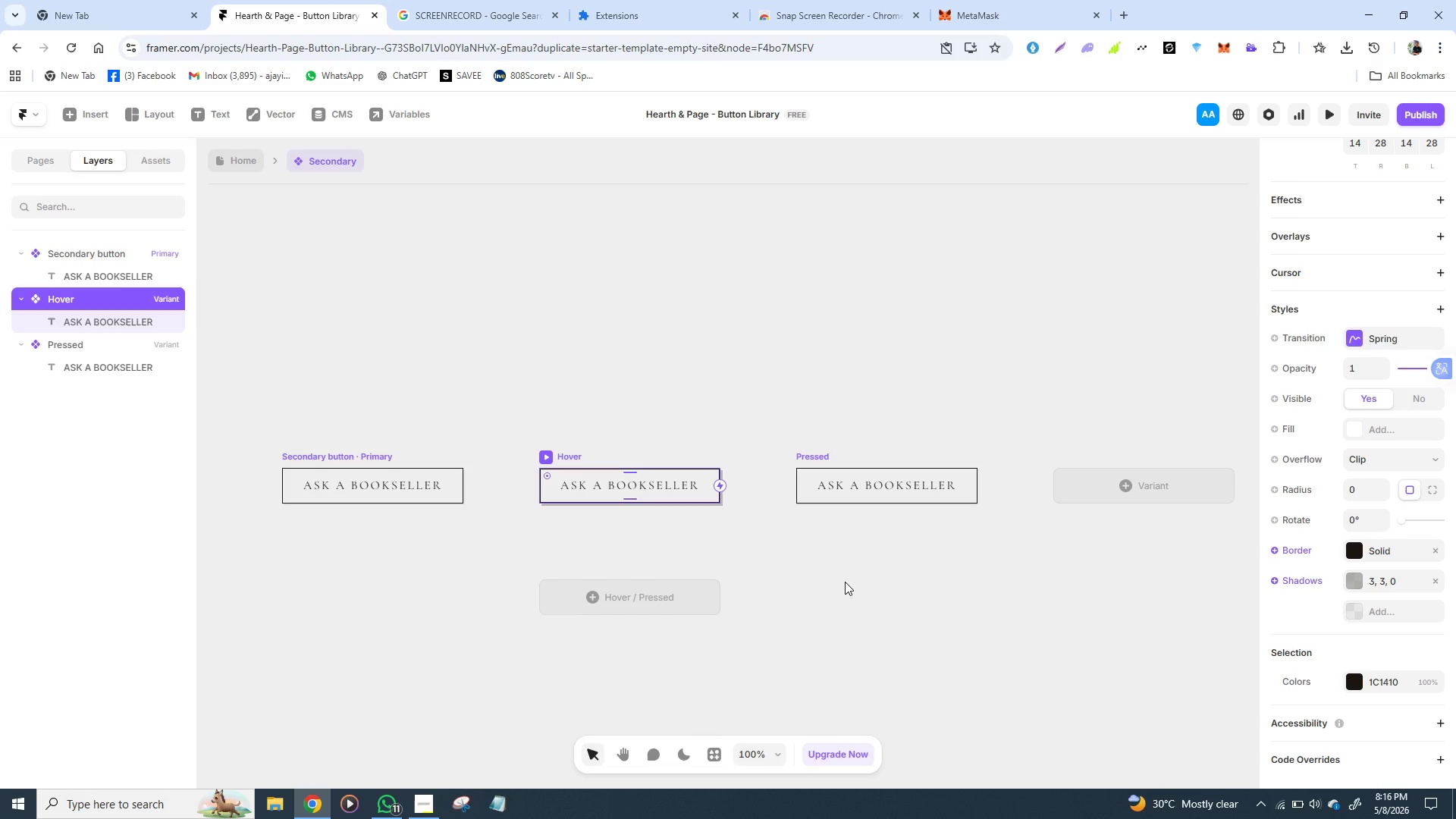 
key(Control+Y)
 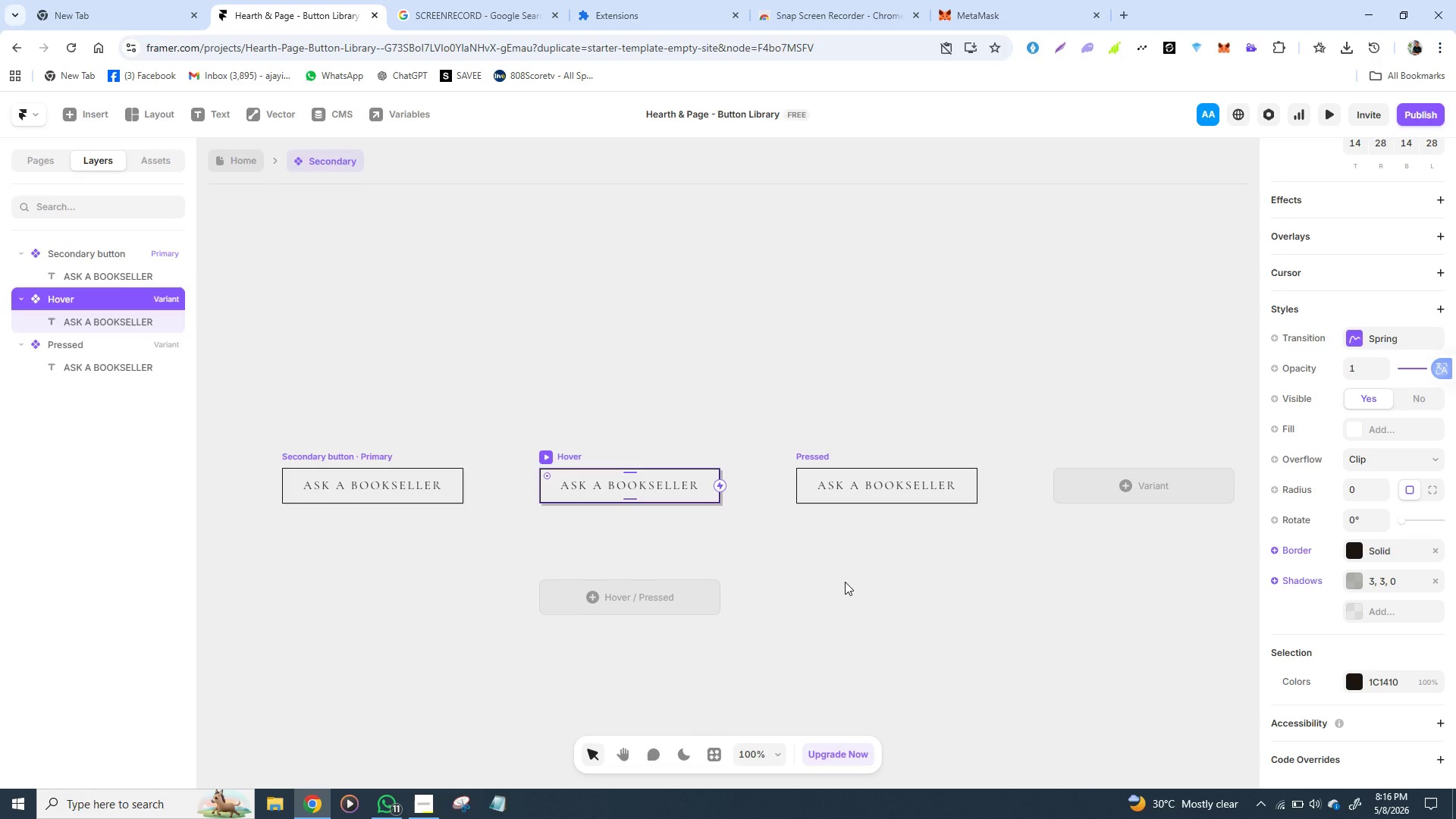 
key(Control+Y)
 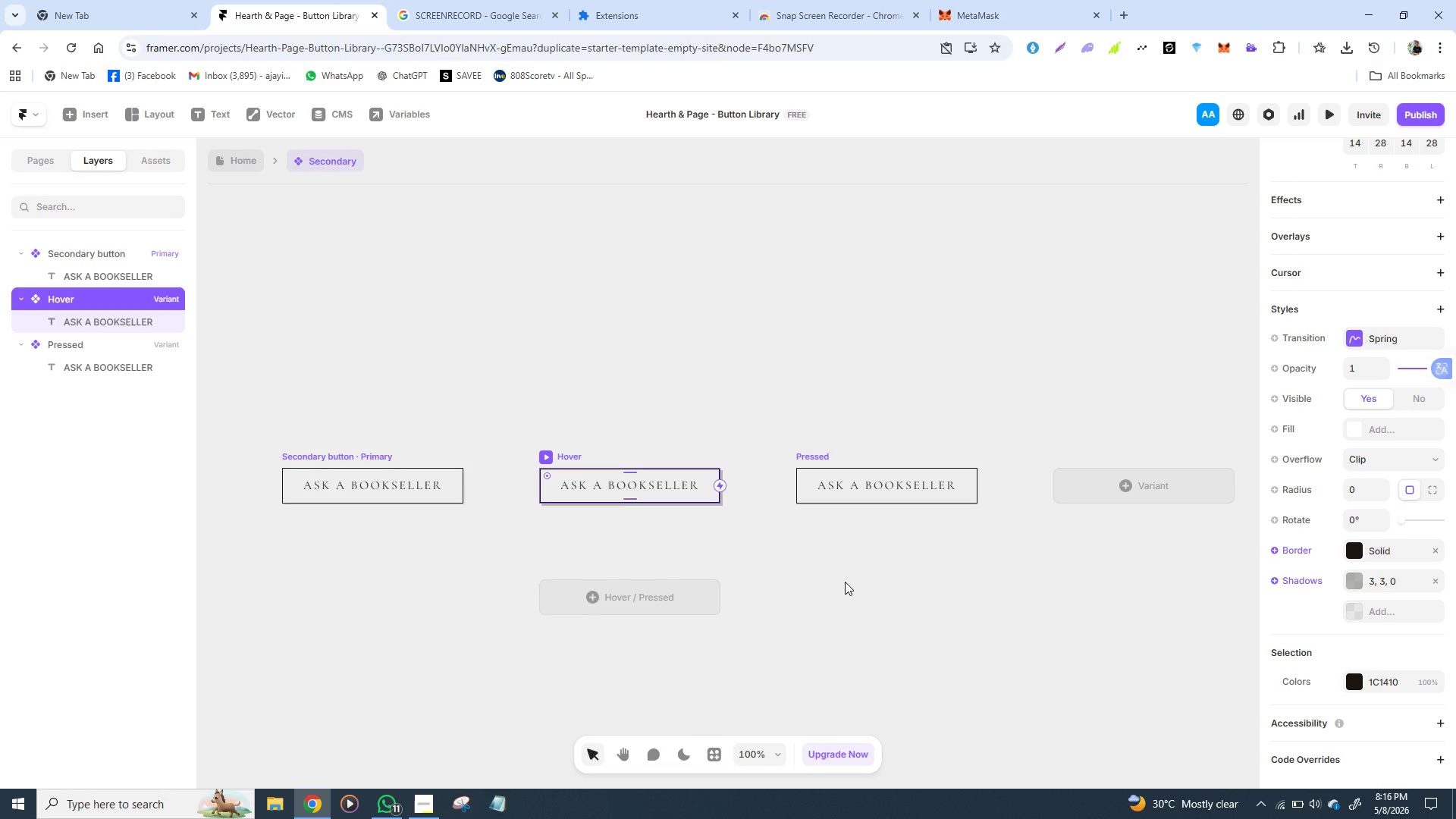 
key(Control+Y)
 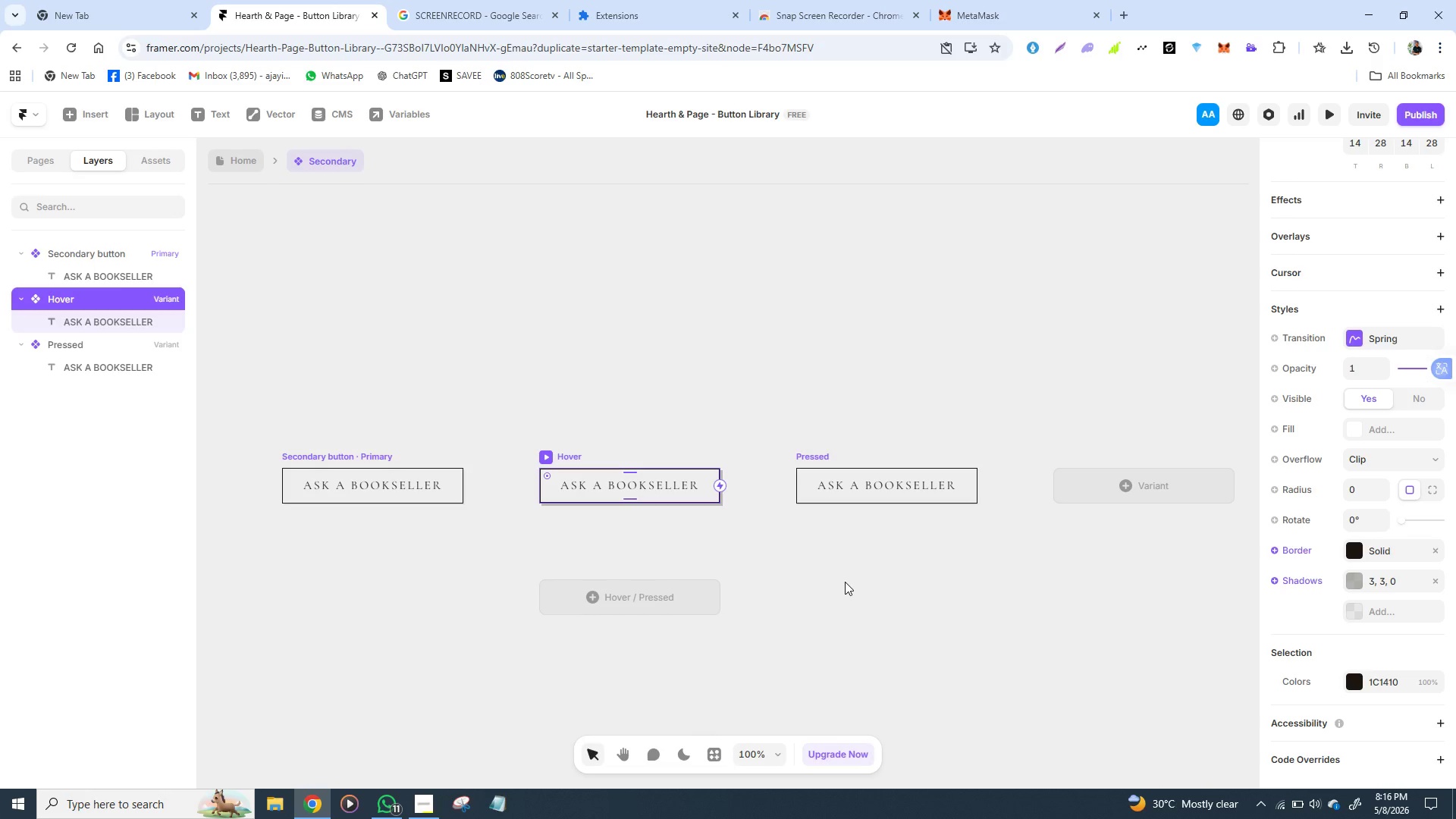 
key(Control+Y)
 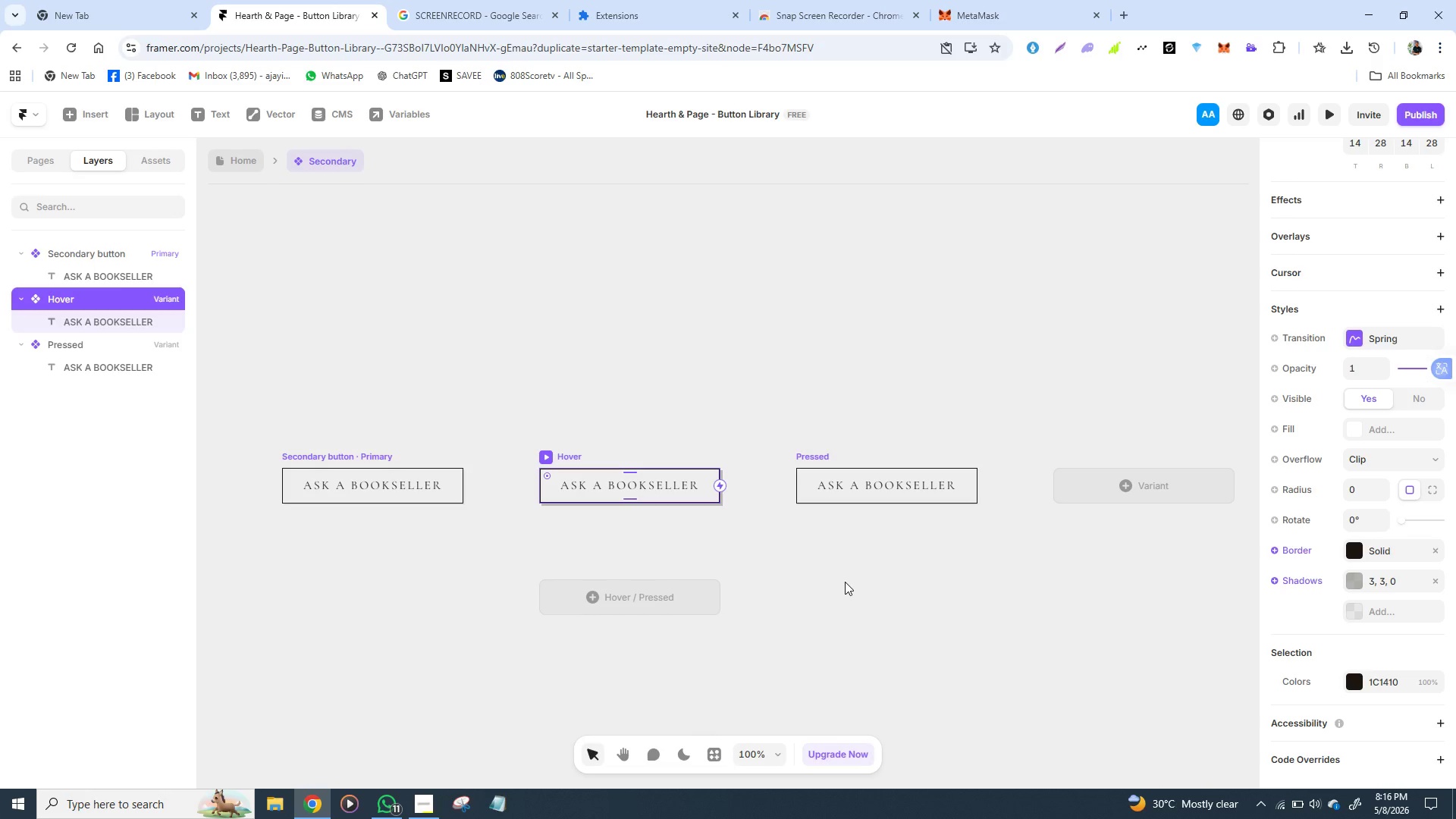 
key(Control+Y)
 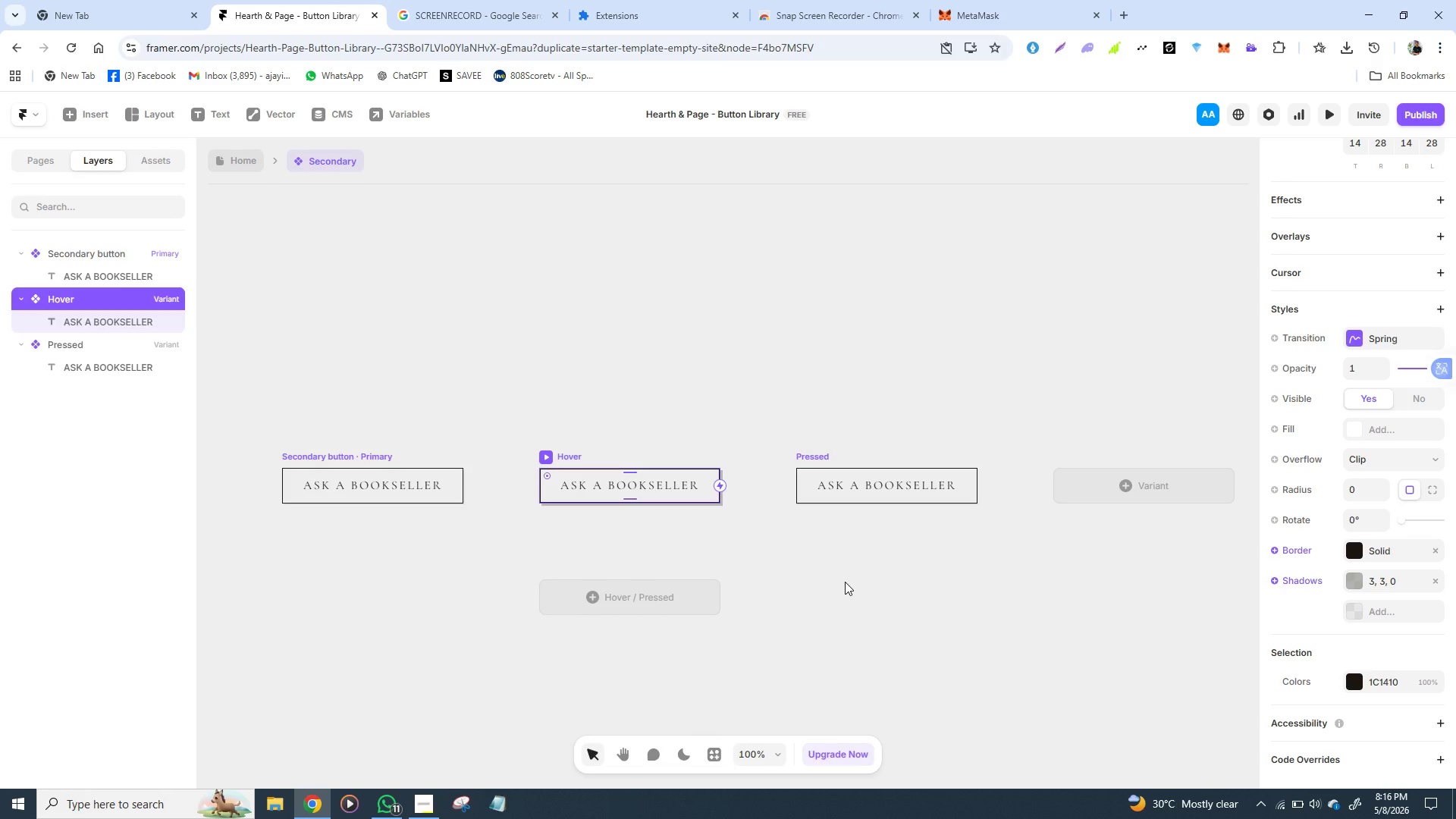 
key(Control+Y)
 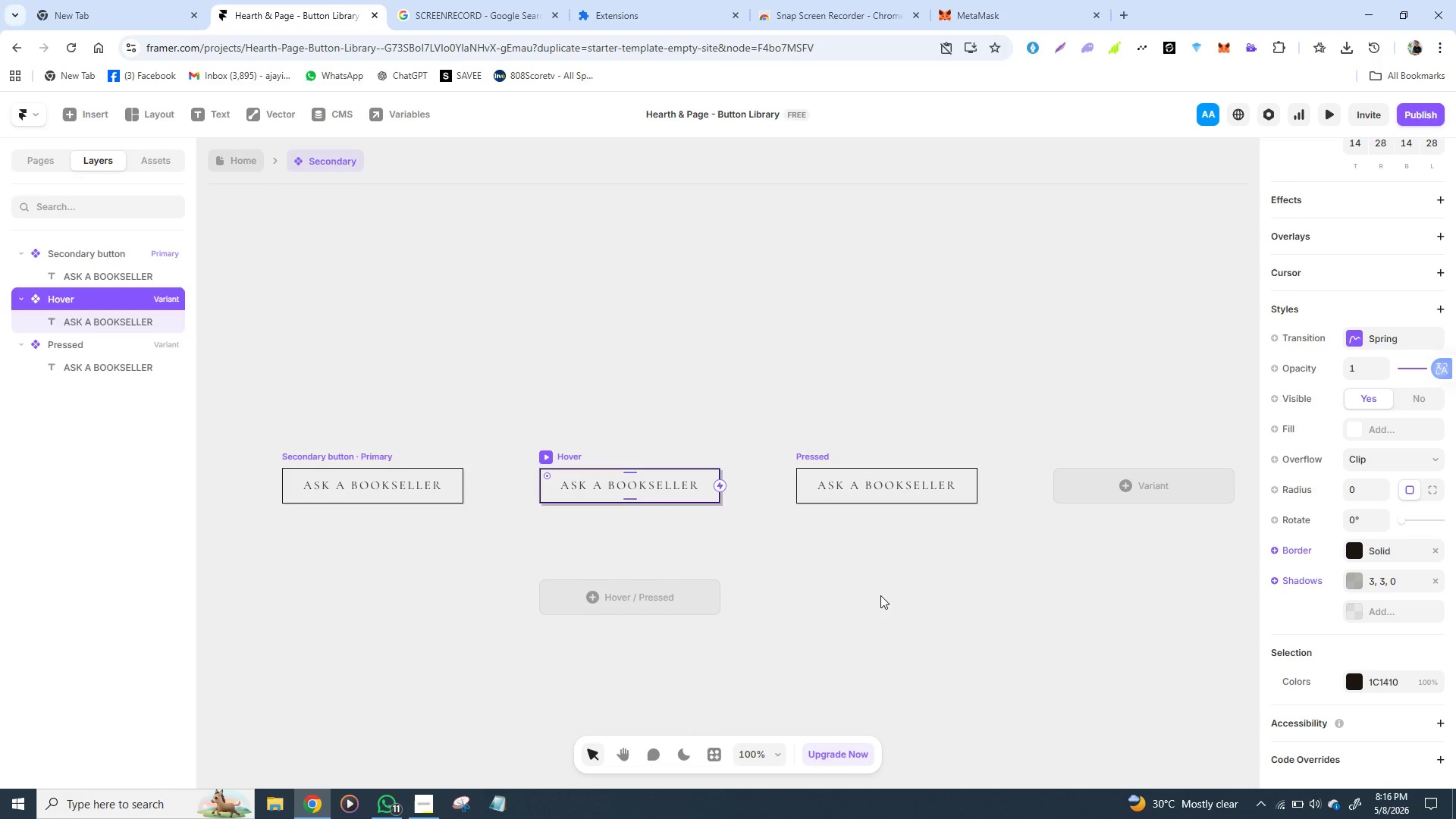 
left_click([786, 557])
 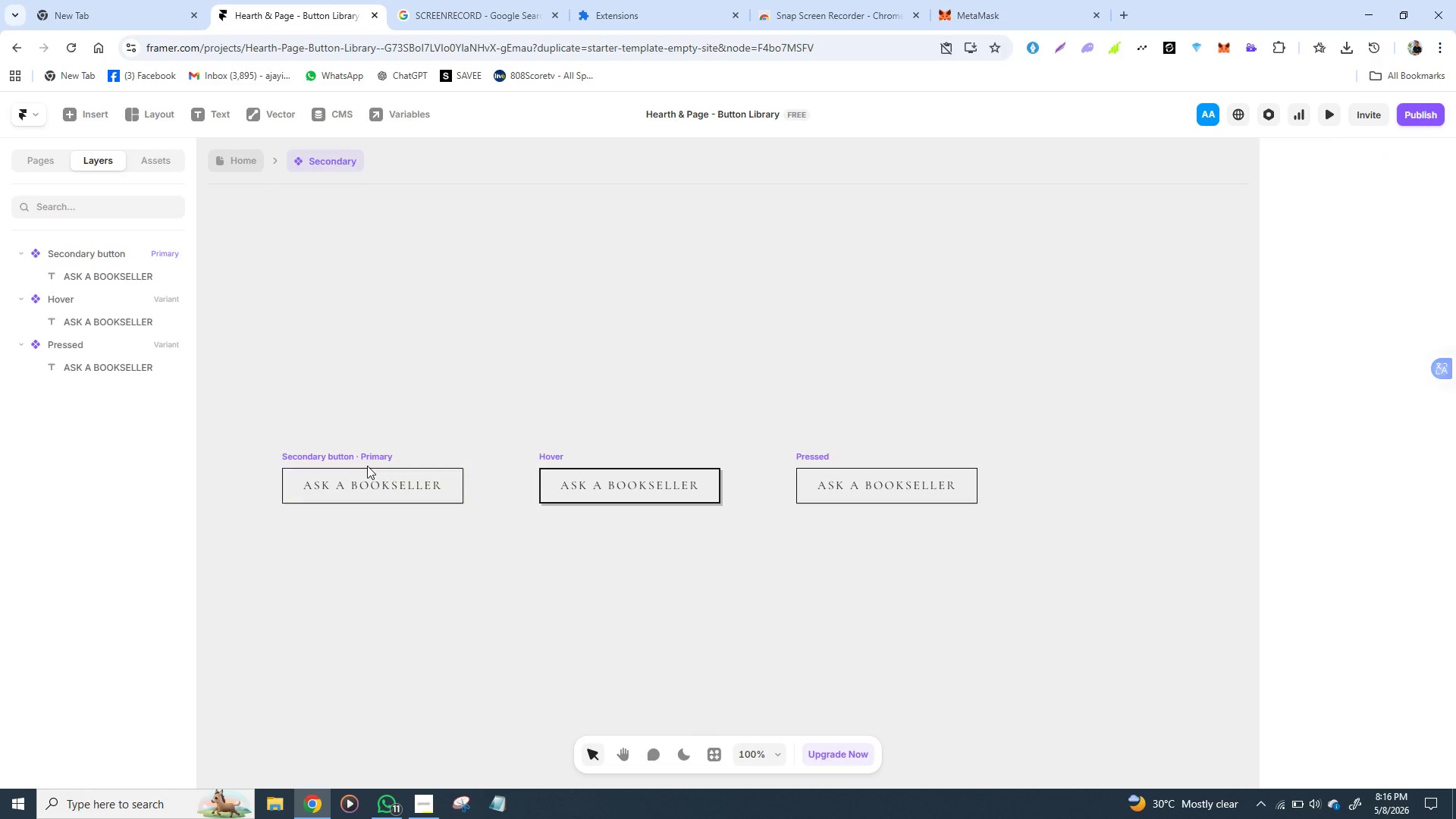 
left_click([361, 455])
 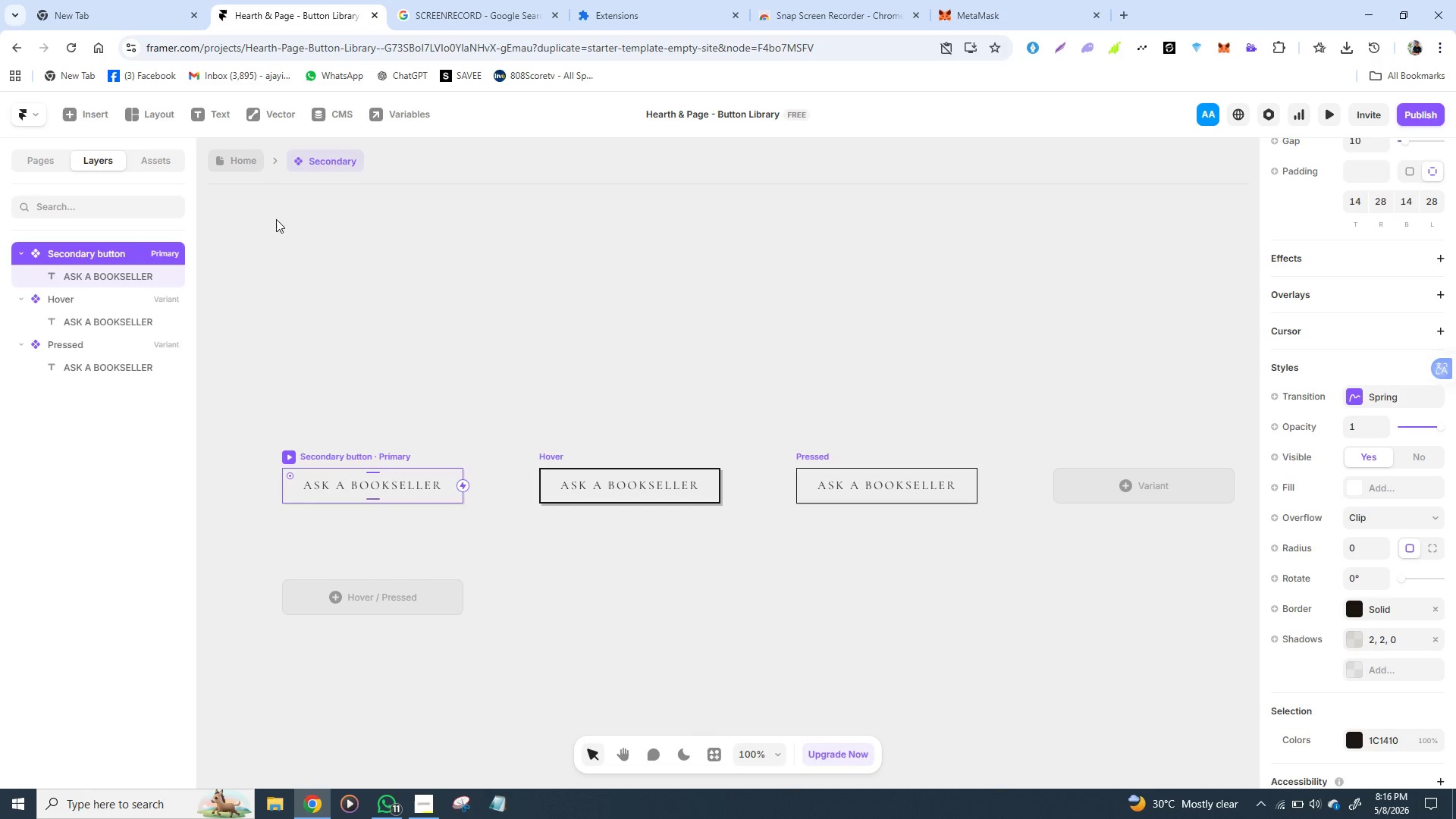 
left_click([246, 157])
 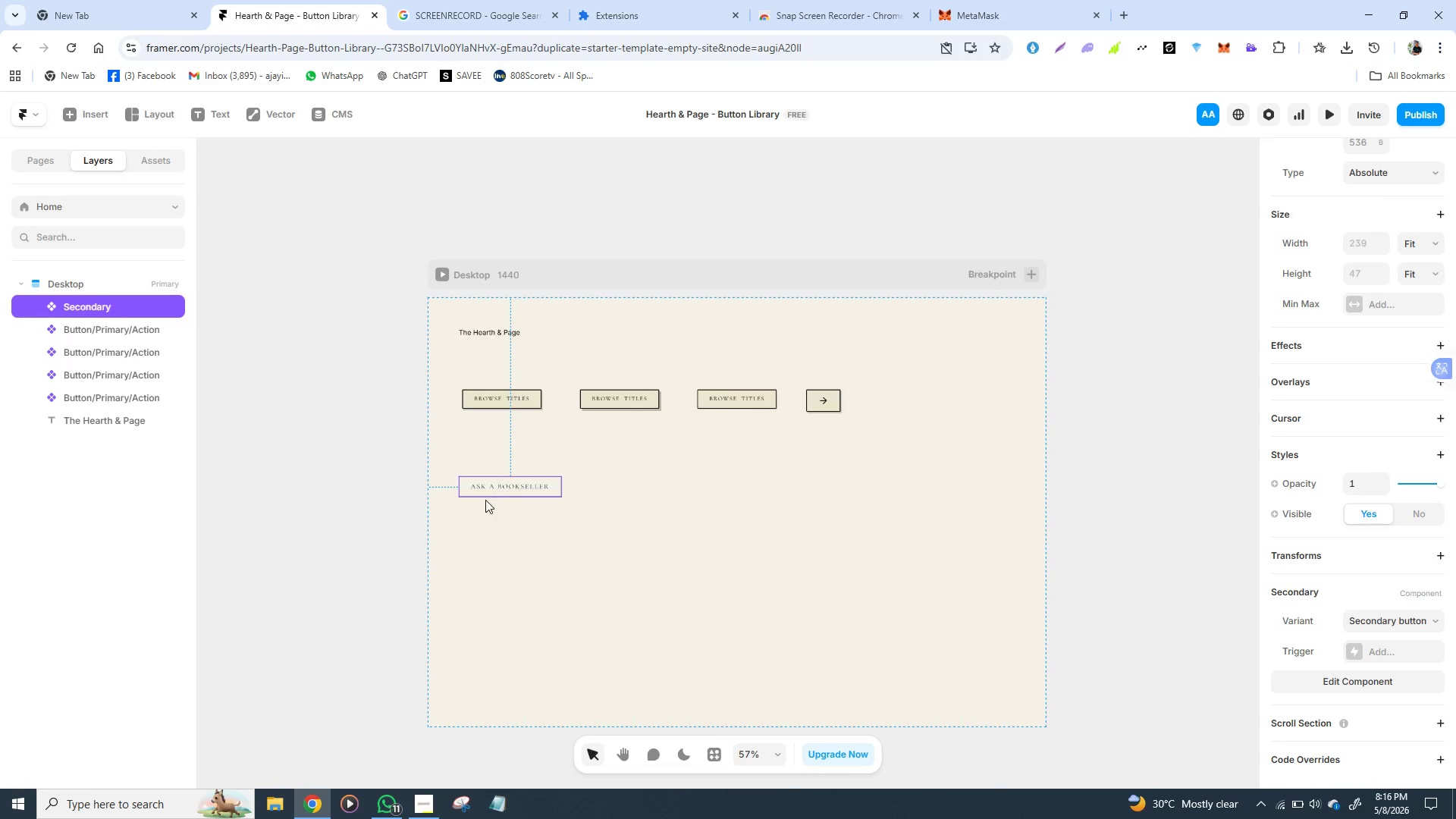 
left_click([489, 493])
 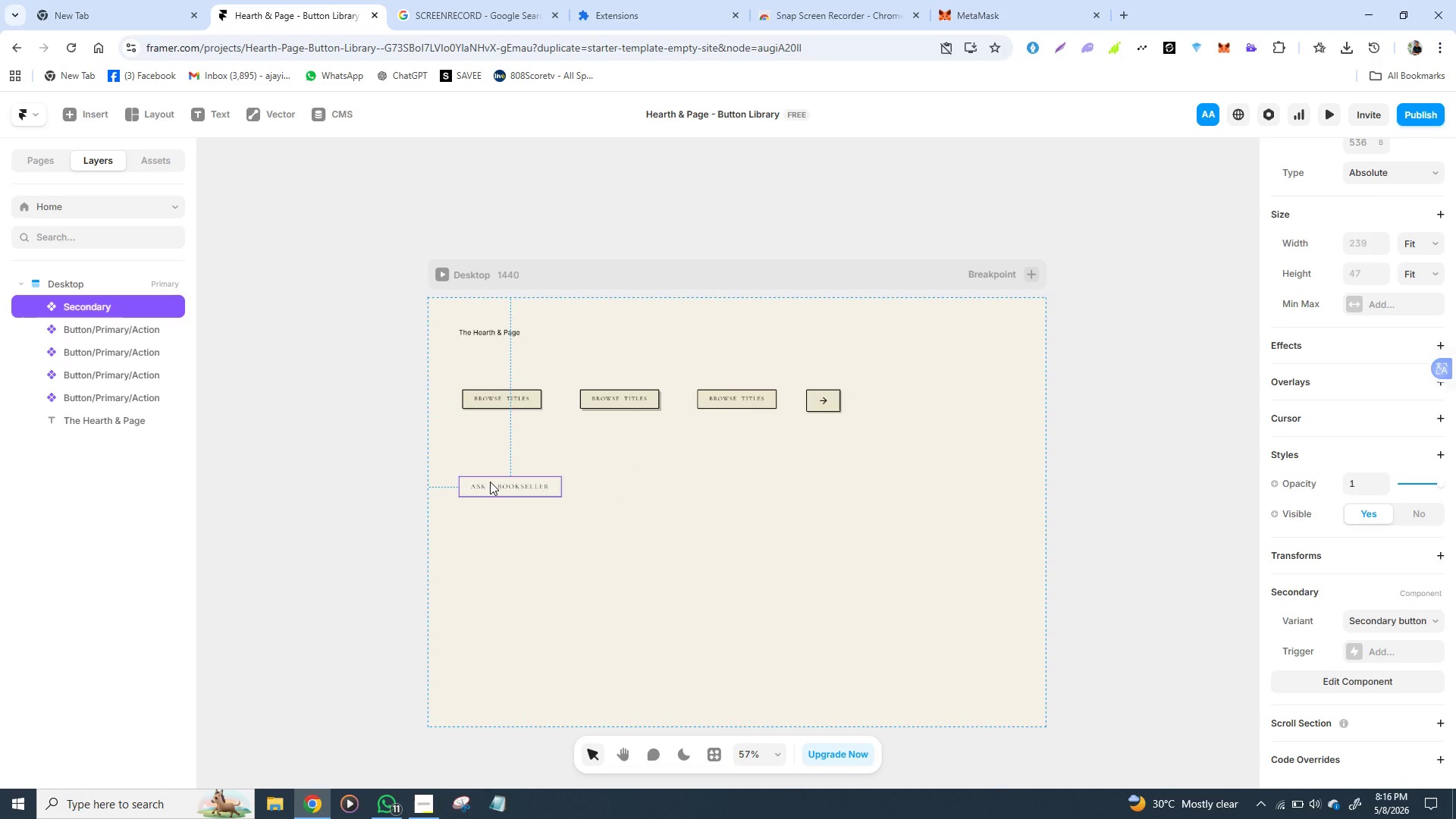 
double_click([490, 482])
 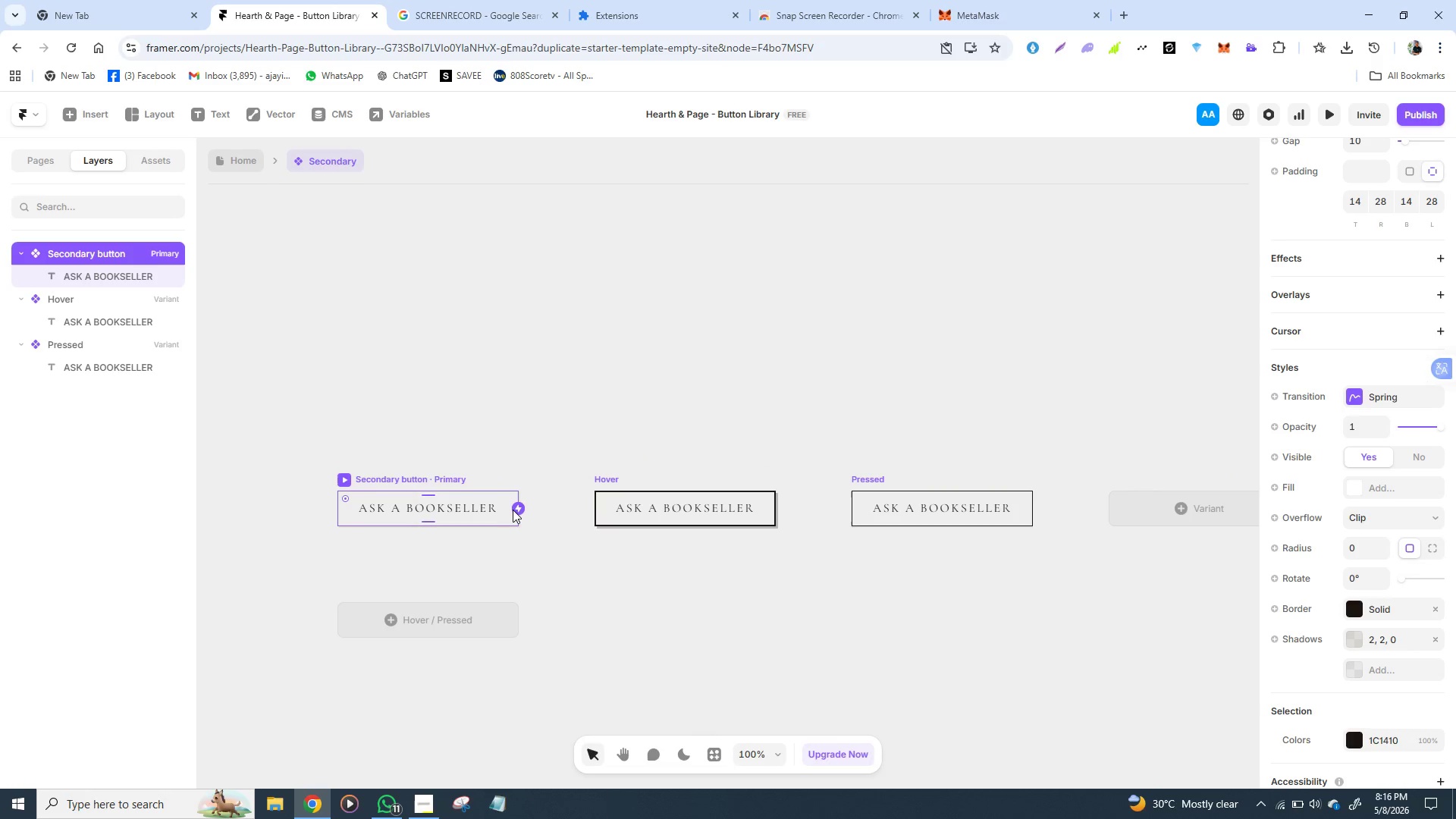 
wait(5.03)
 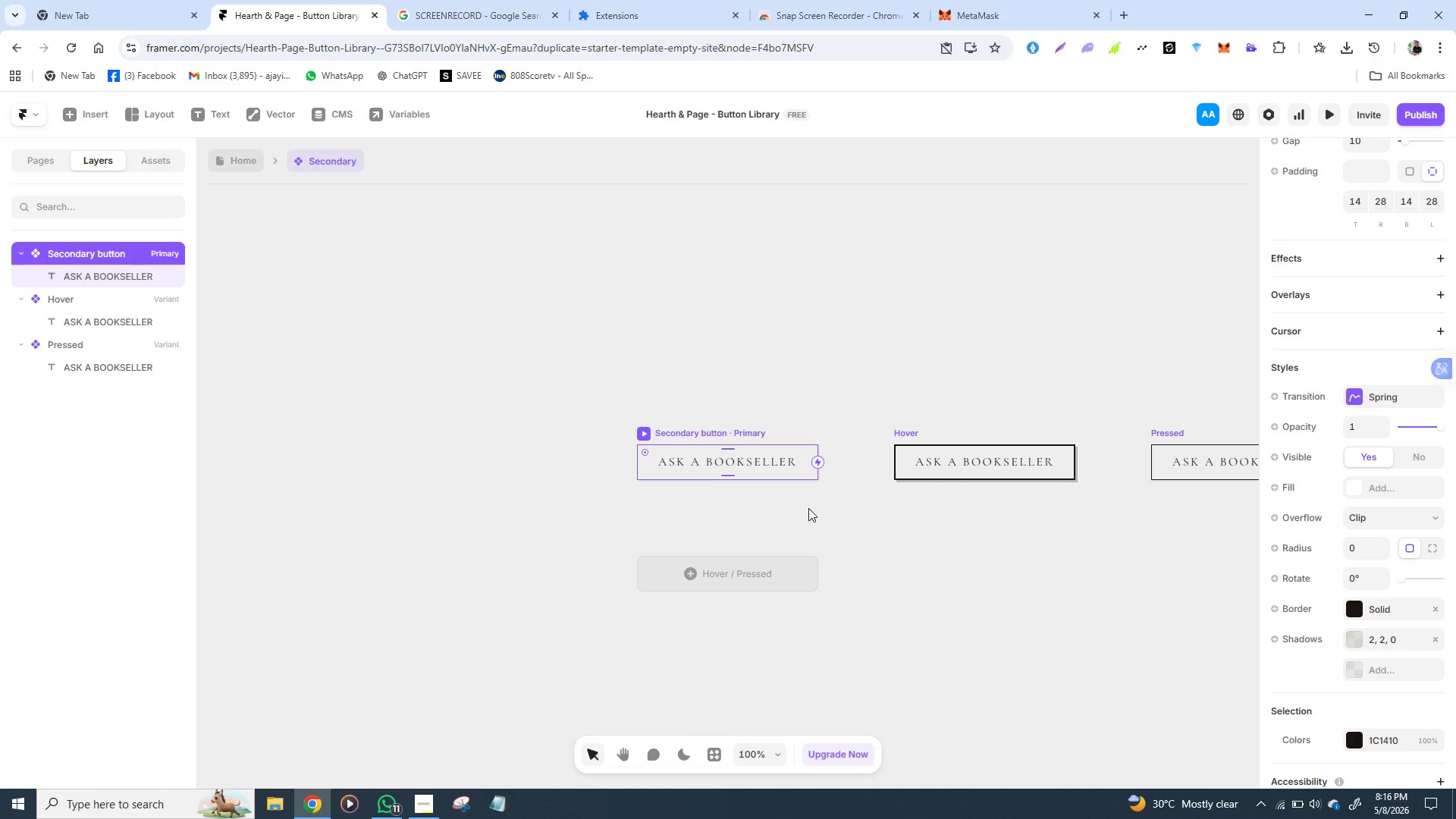 
left_click_drag(start_coordinate=[519, 510], to_coordinate=[605, 507])
 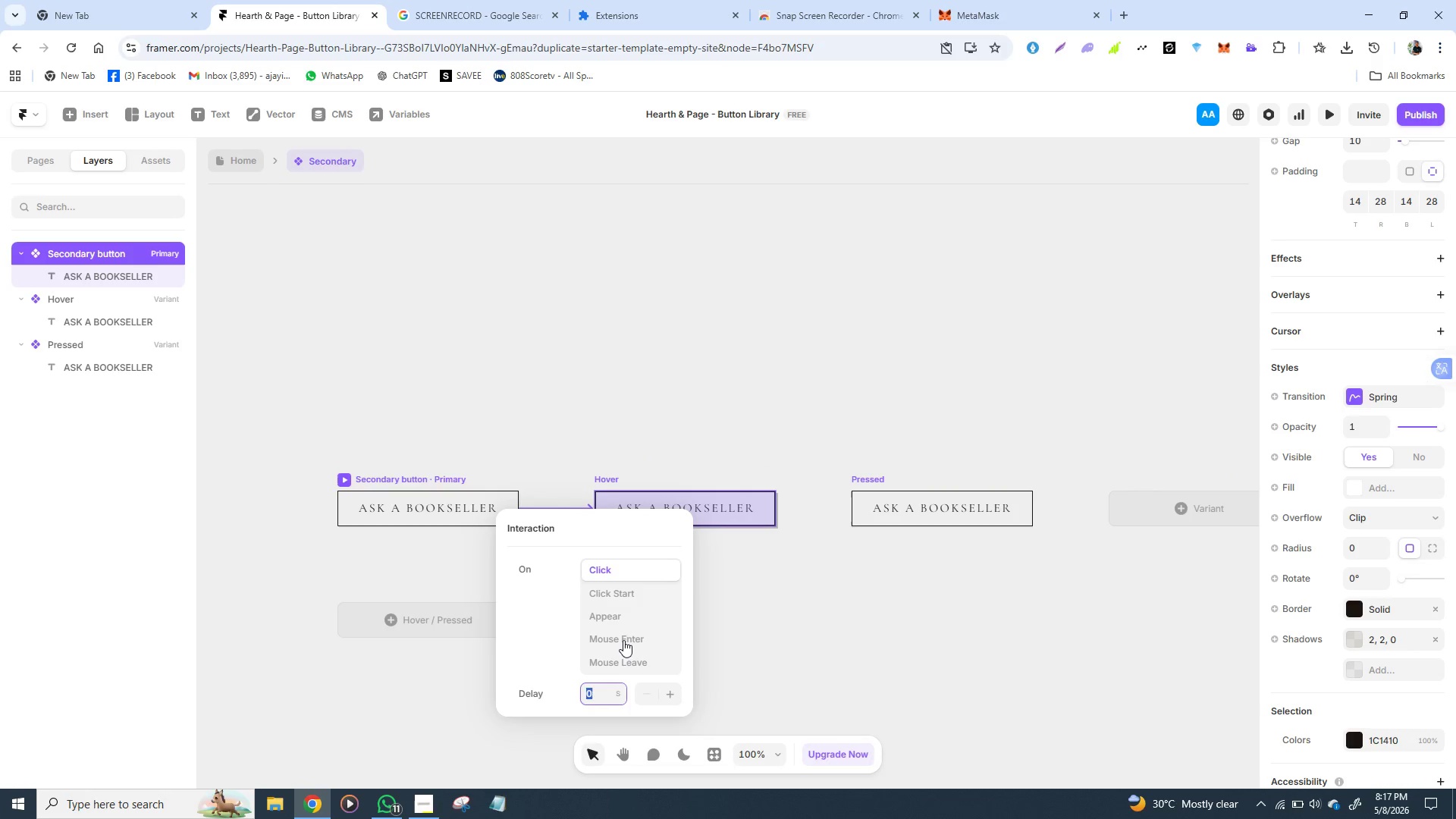 
left_click([623, 639])
 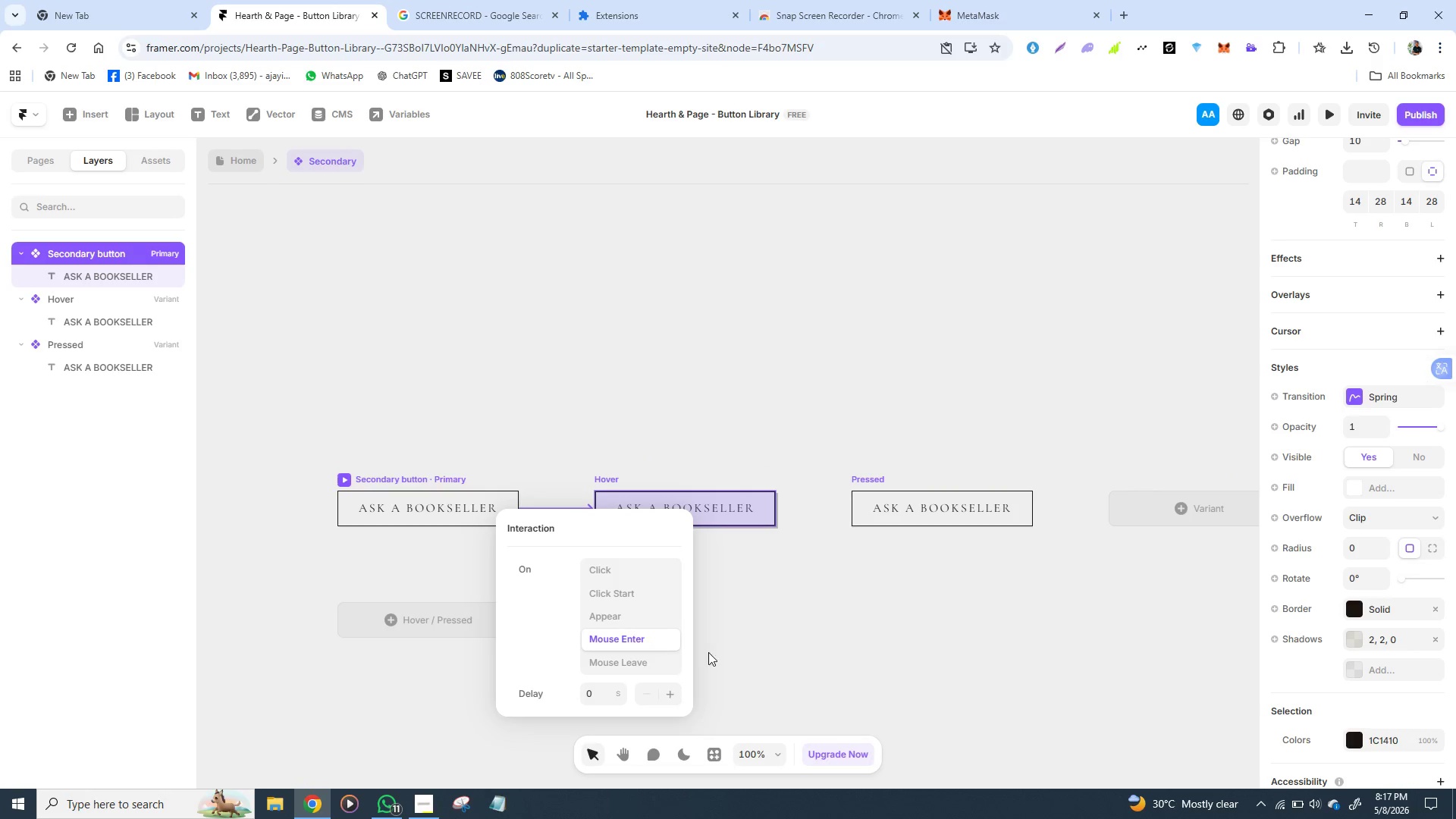 
left_click([750, 652])
 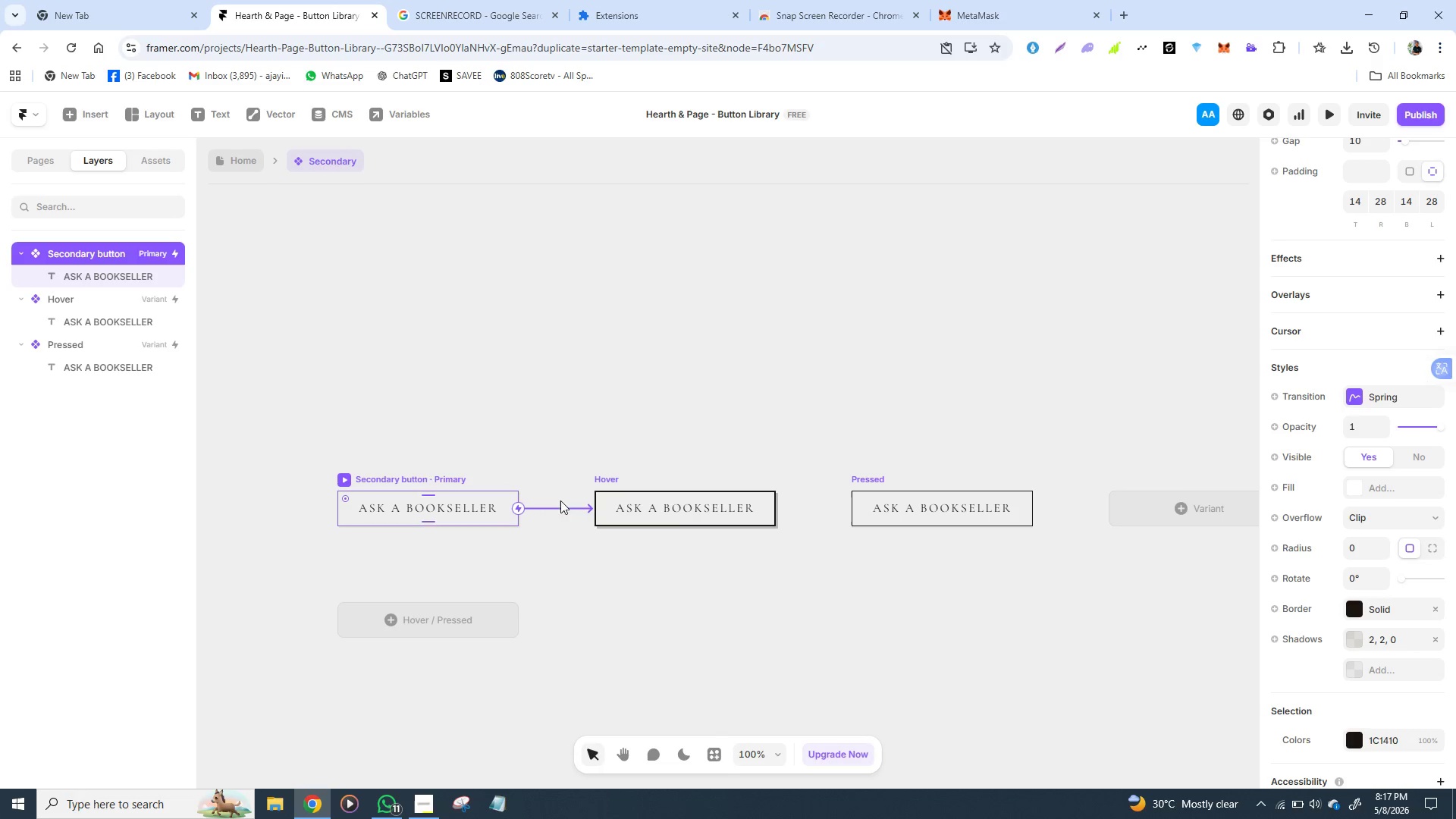 
left_click([610, 479])
 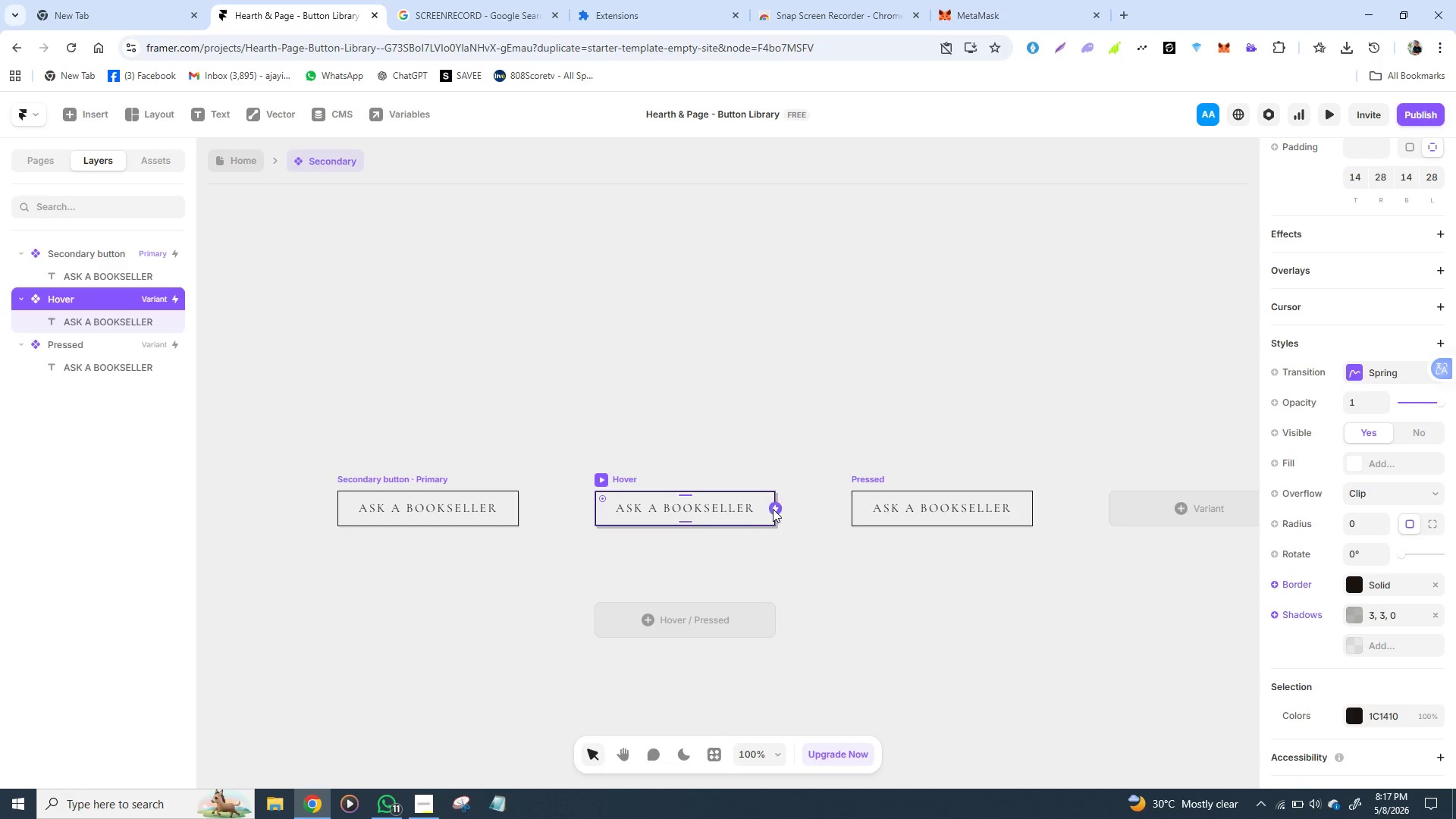 
left_click_drag(start_coordinate=[774, 509], to_coordinate=[880, 512])
 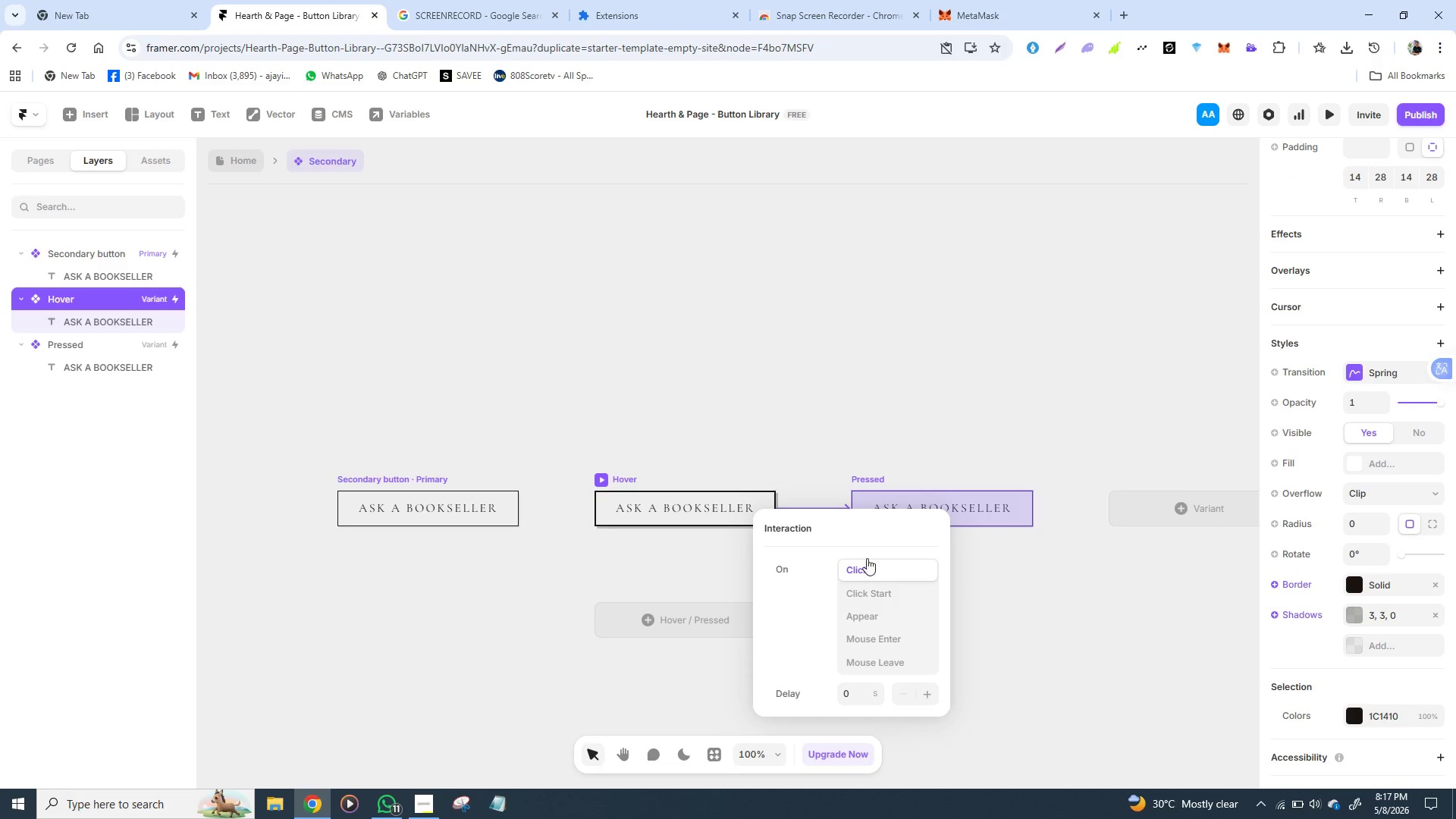 
left_click([806, 464])
 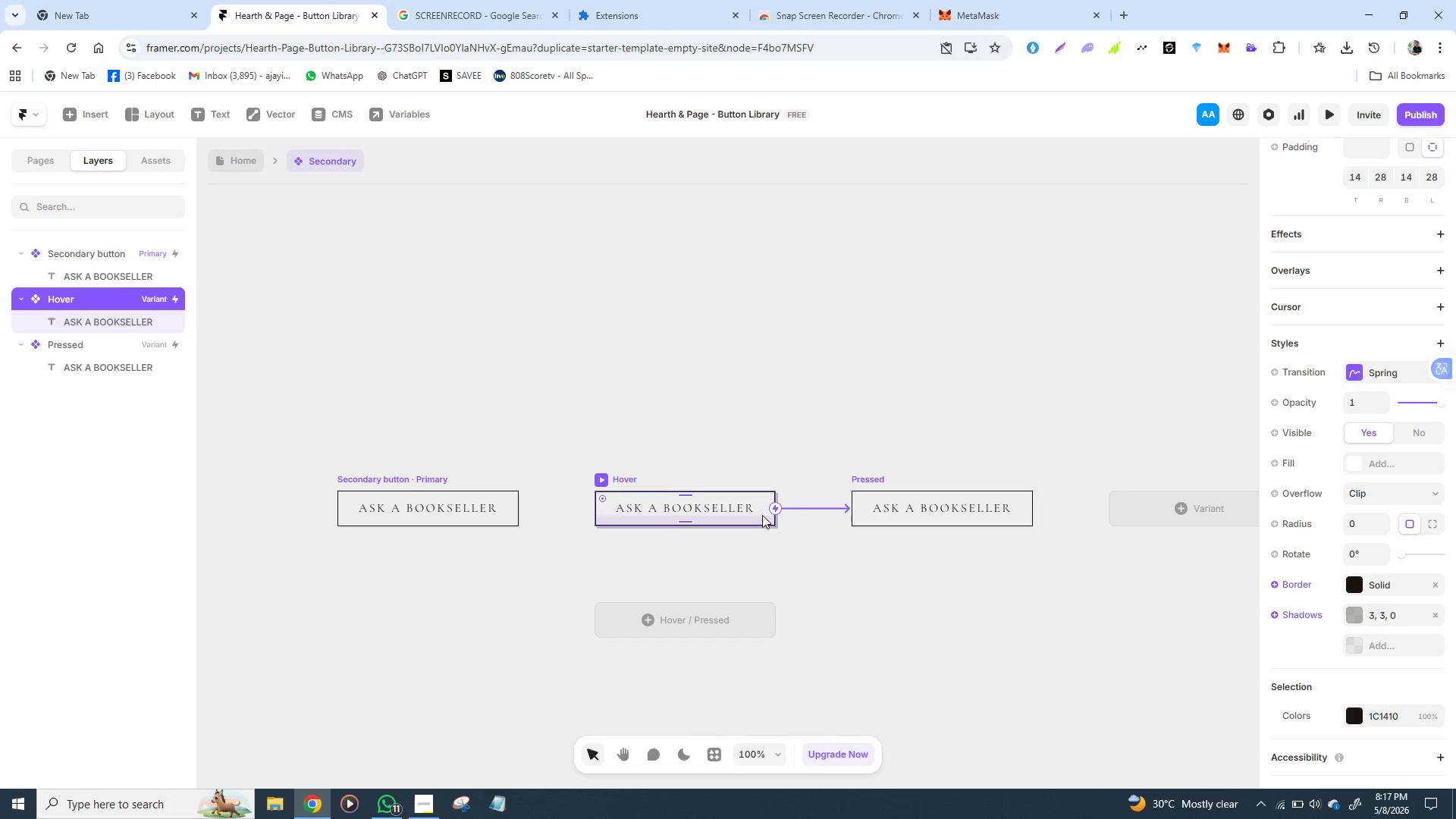 
left_click_drag(start_coordinate=[778, 505], to_coordinate=[464, 510])
 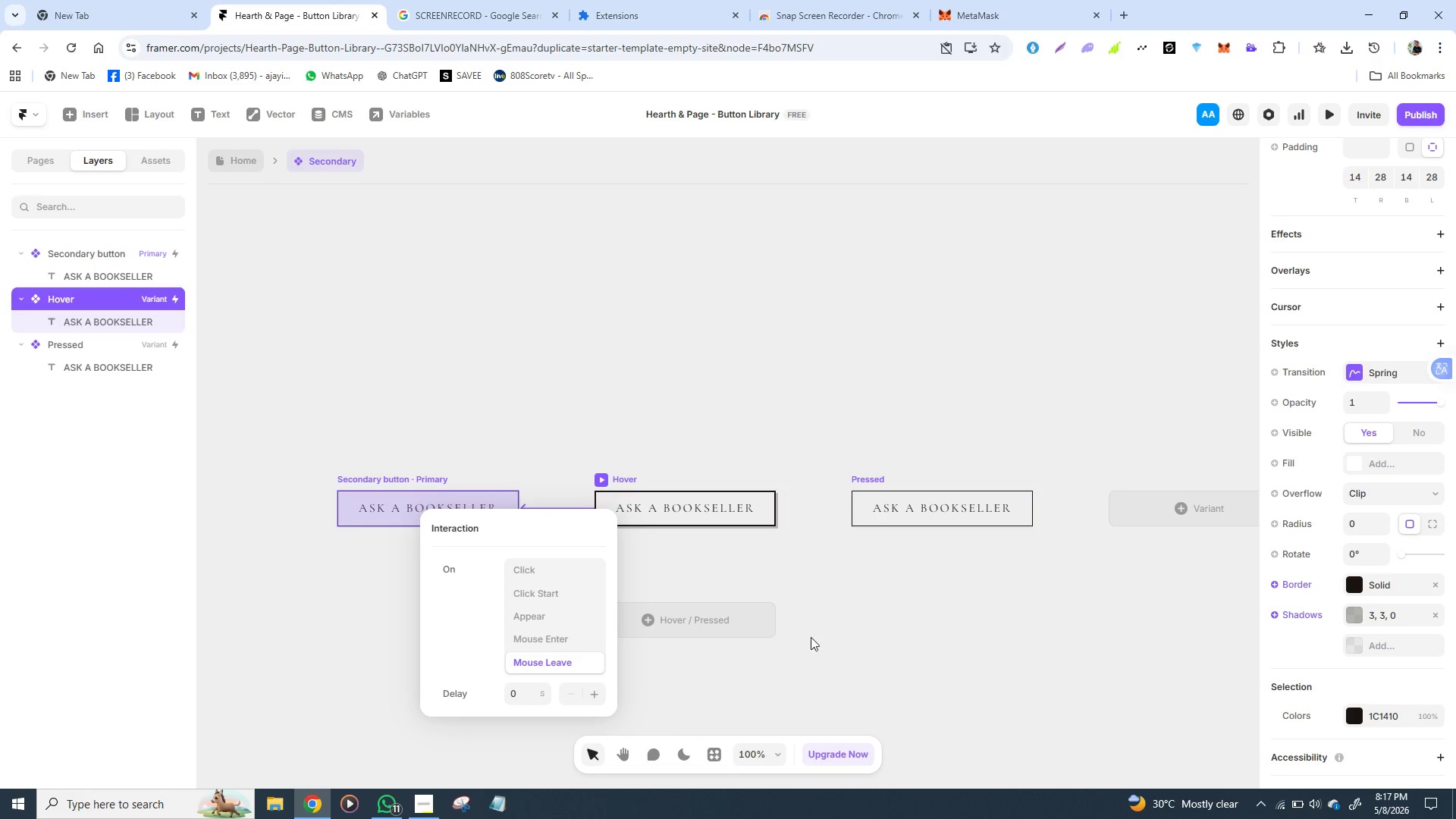 
left_click([580, 664])
 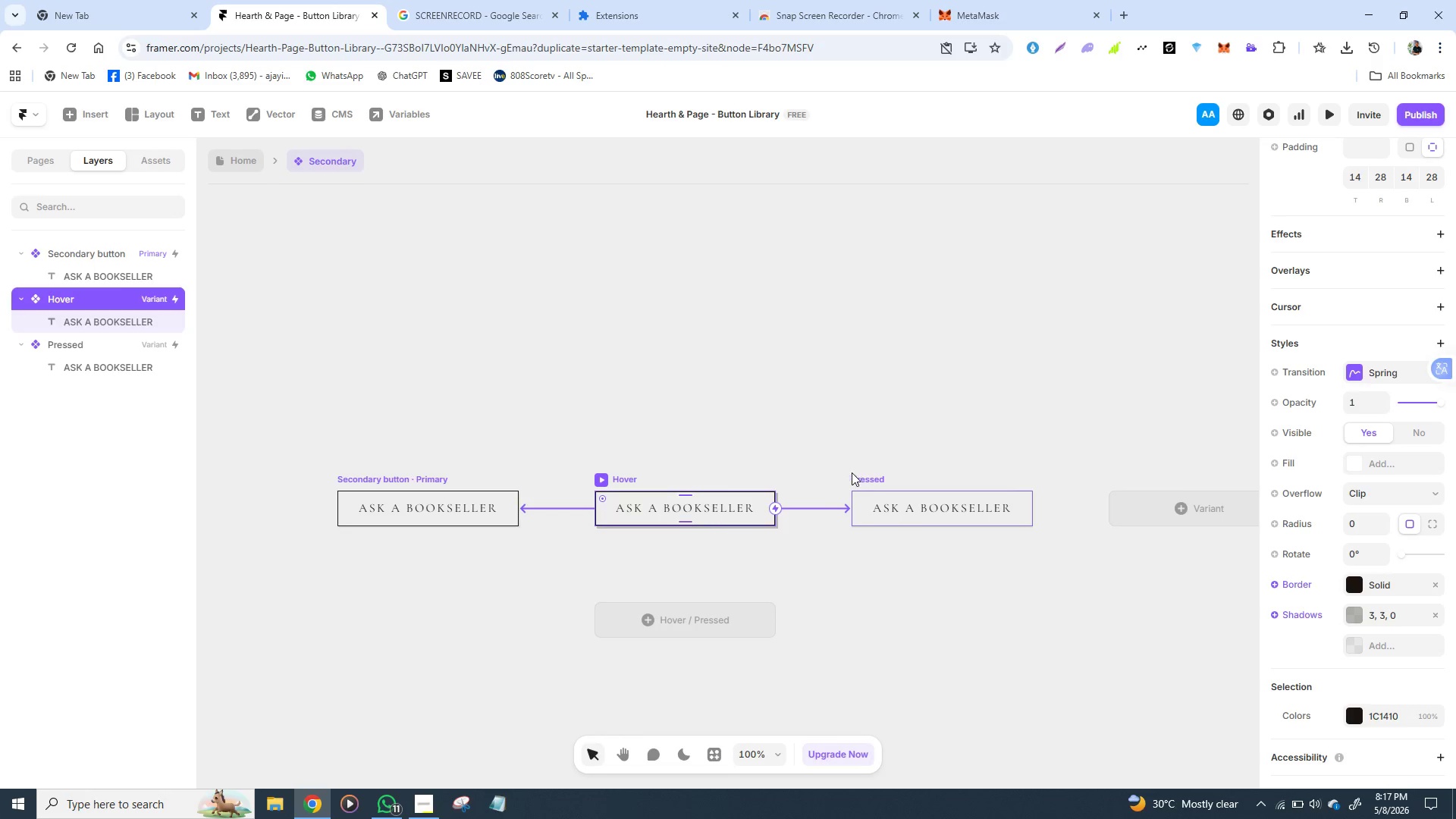 
left_click([864, 479])
 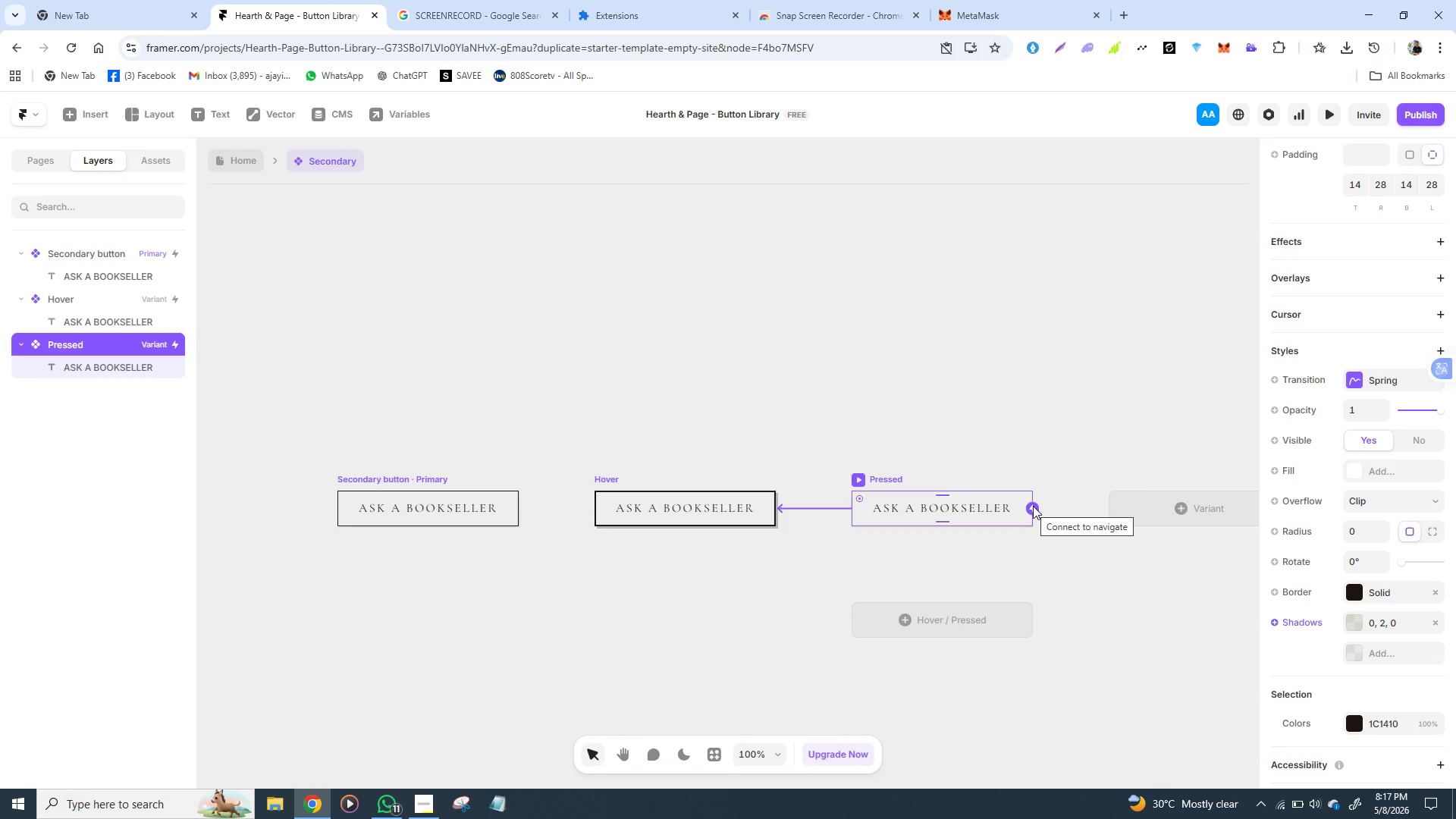 
left_click_drag(start_coordinate=[1033, 506], to_coordinate=[481, 510])
 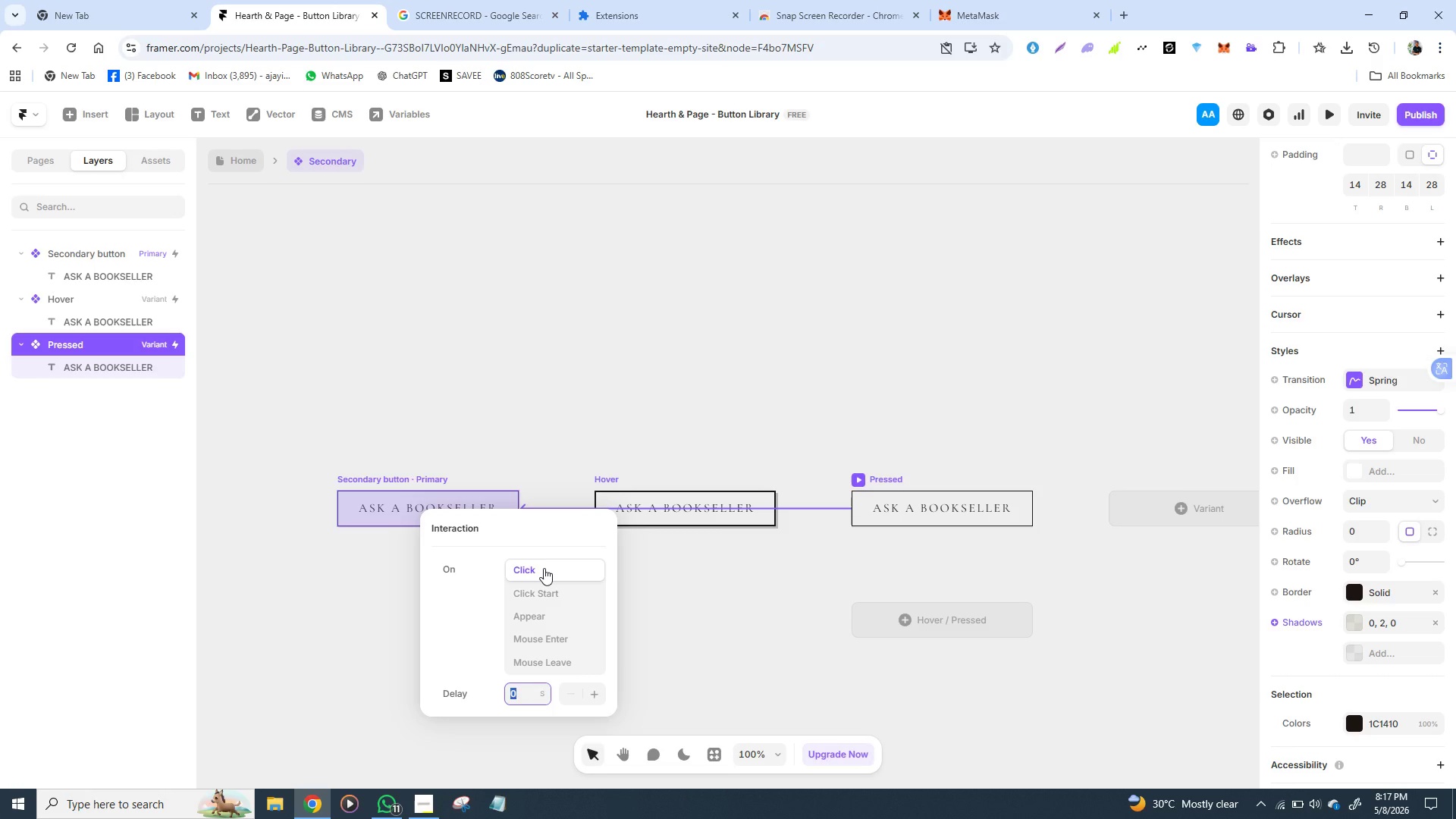 
left_click([544, 568])
 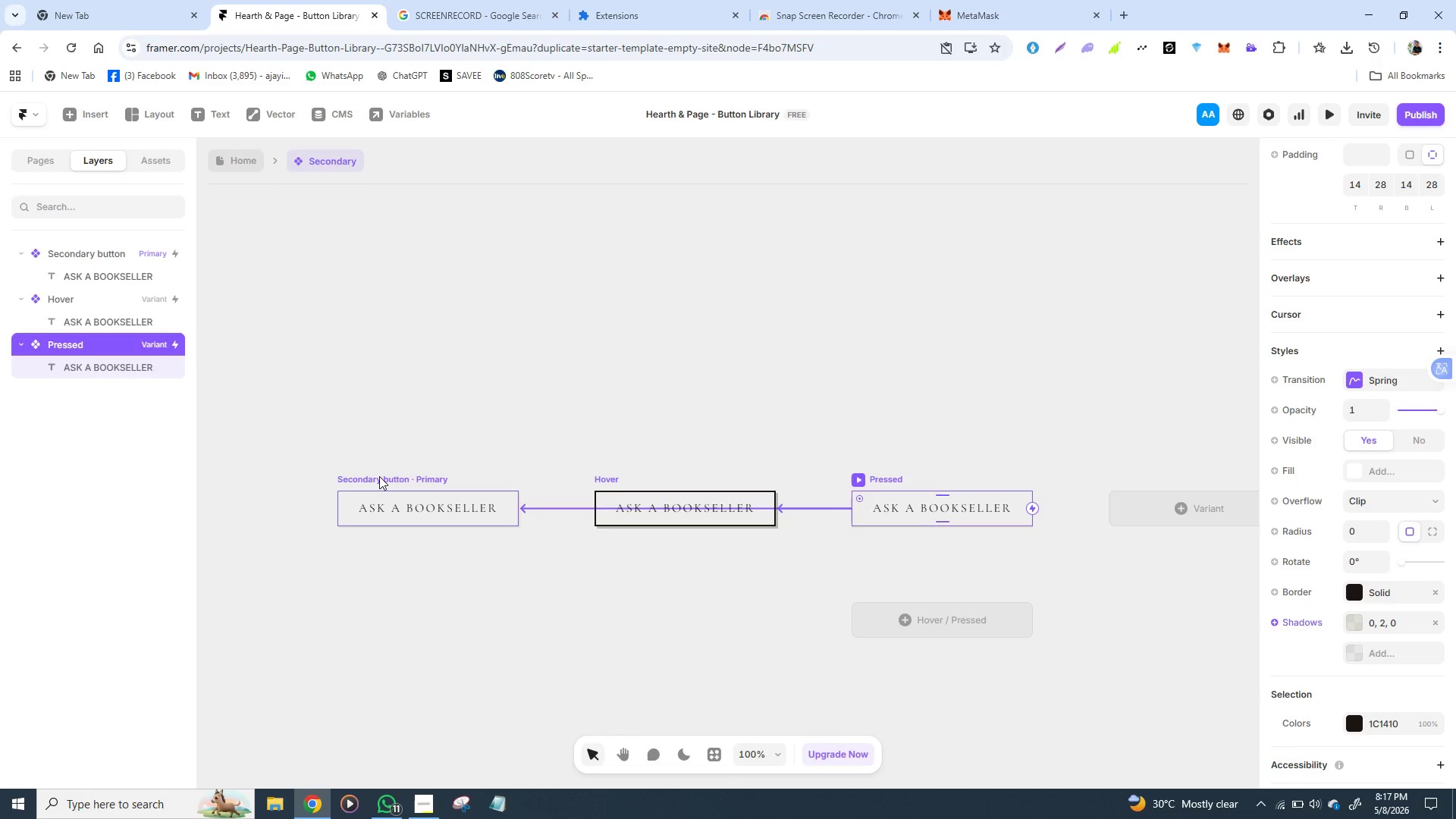 
left_click([358, 474])
 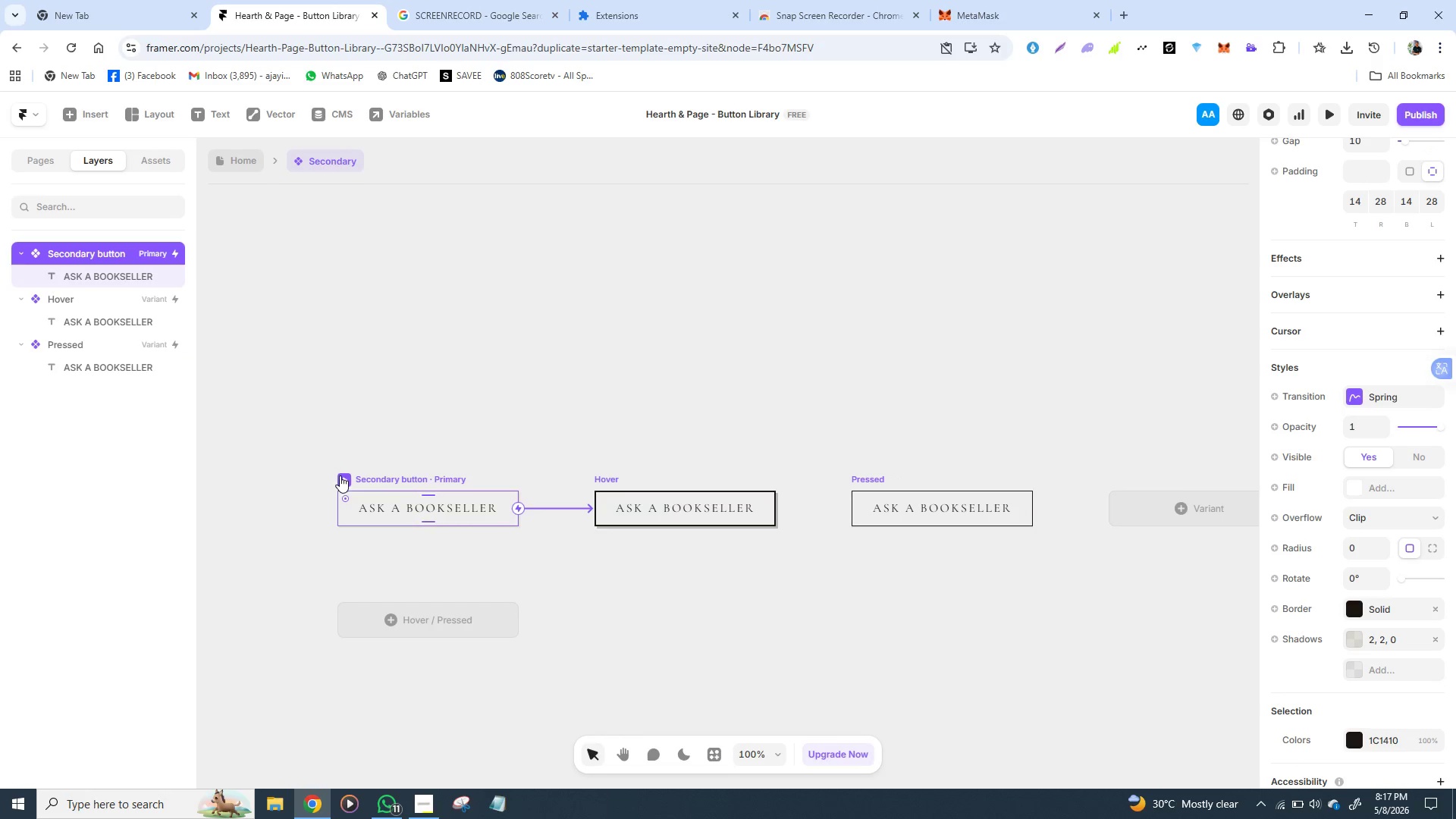 
left_click([341, 476])
 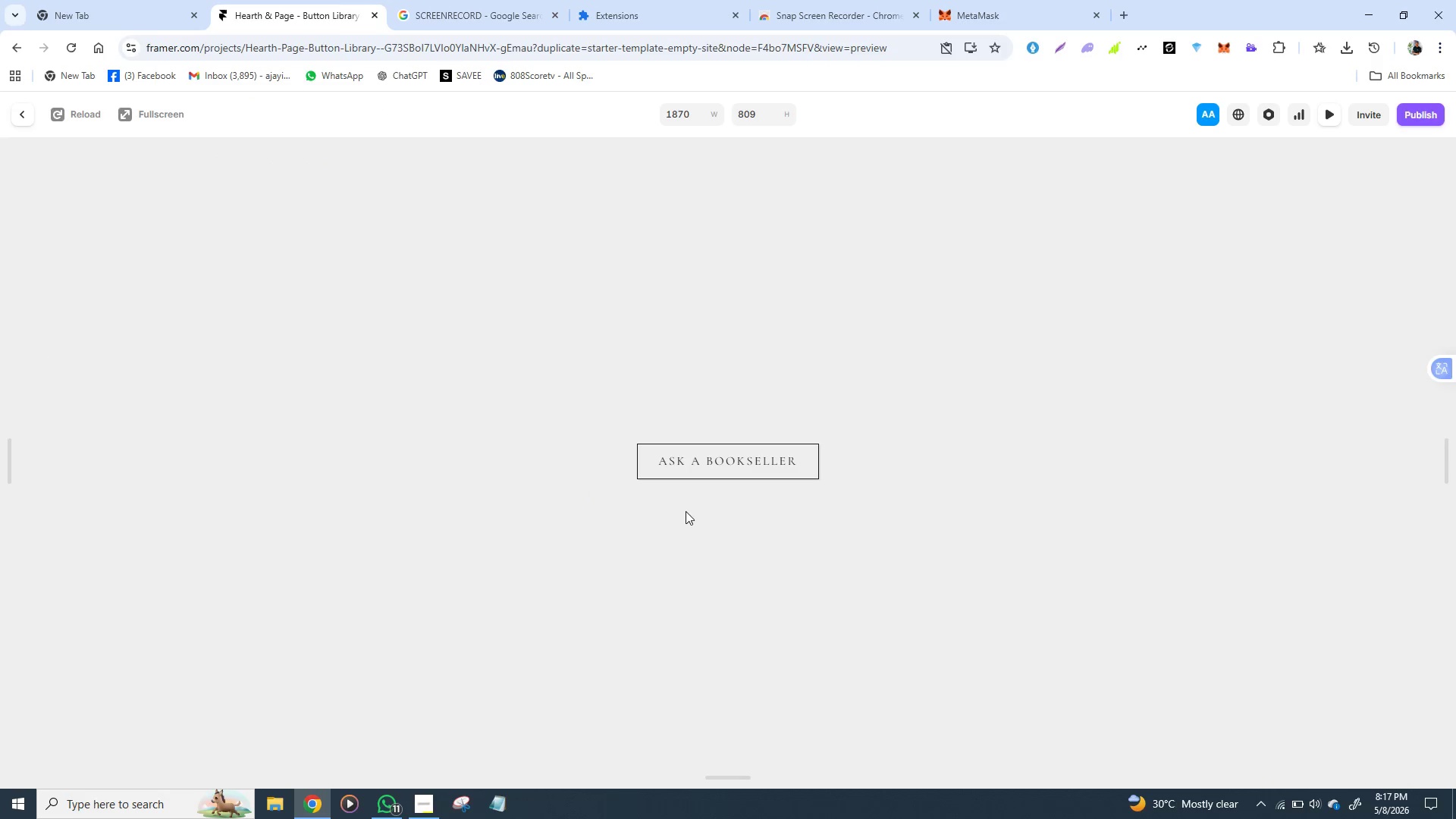 
left_click([721, 461])
 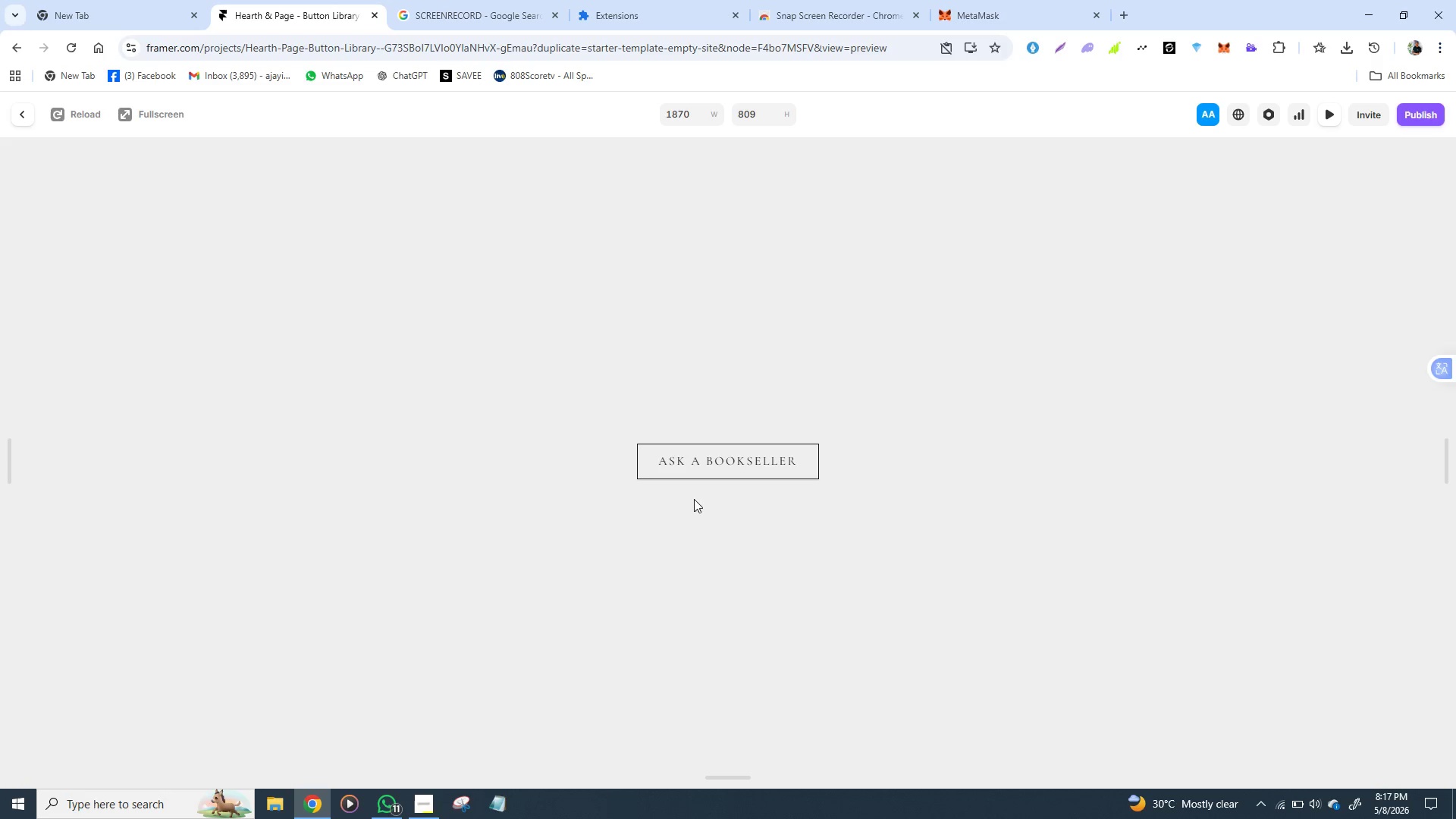 
left_click([692, 500])
 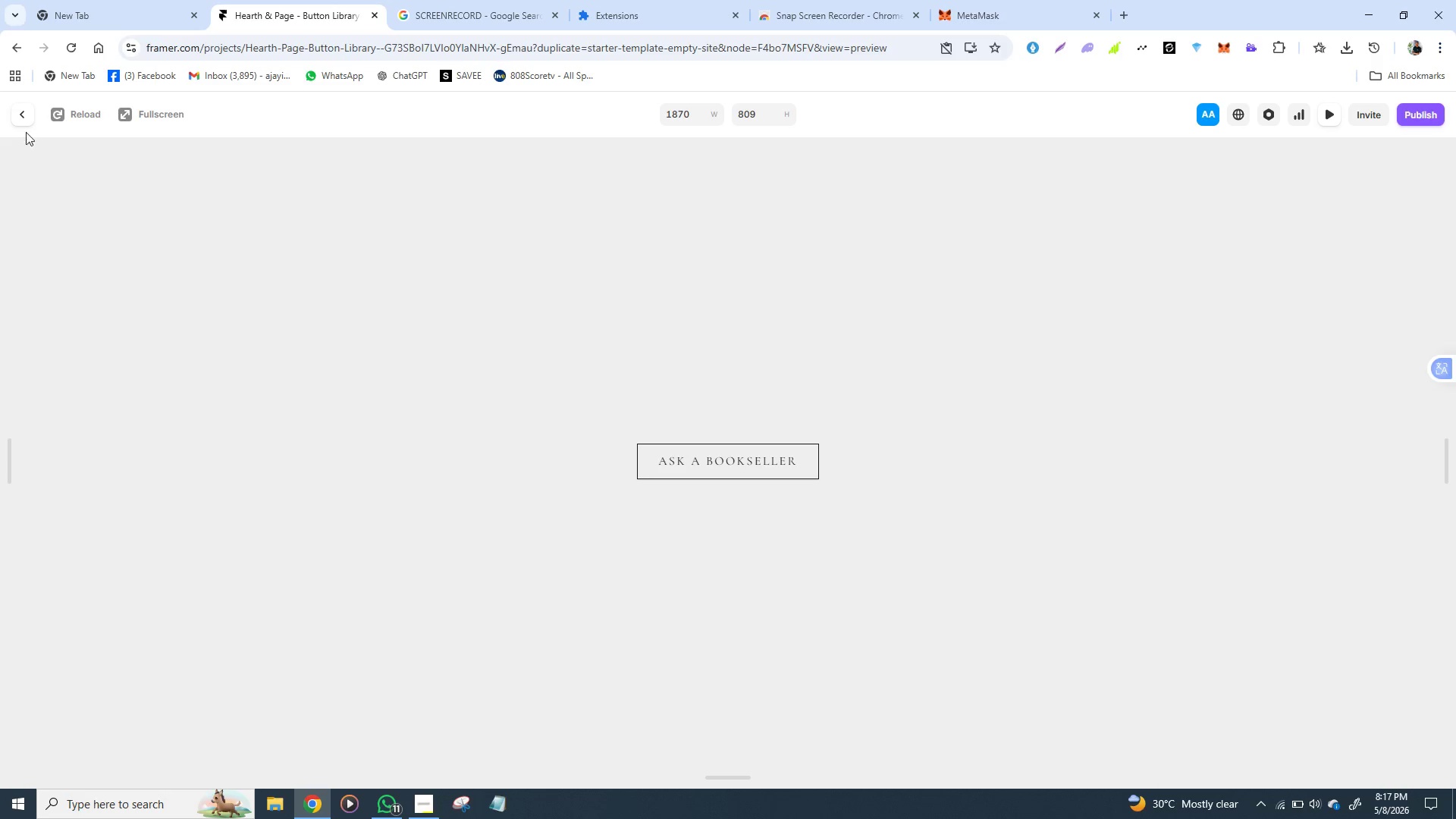 
left_click([21, 119])
 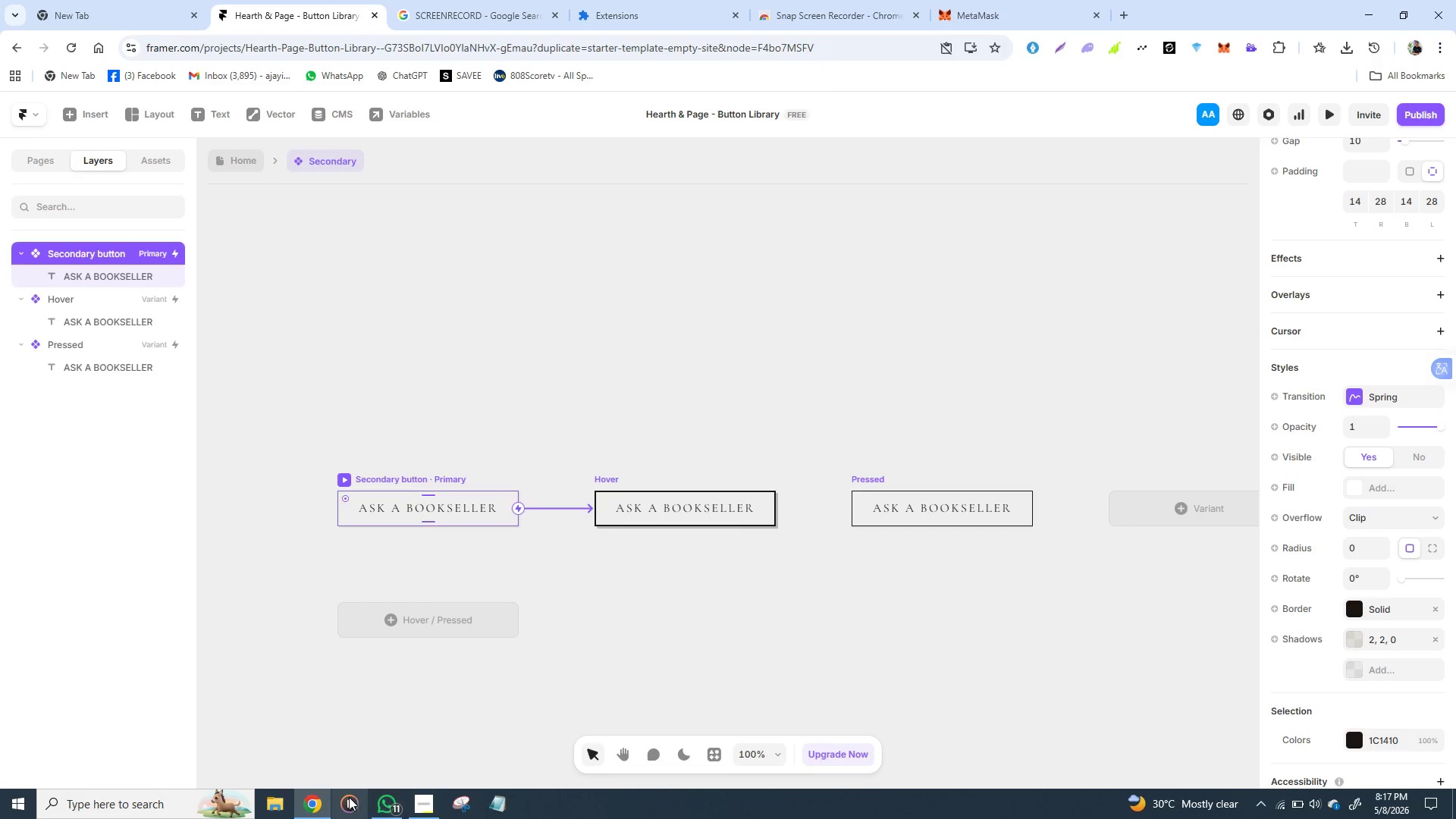 
wait(5.83)
 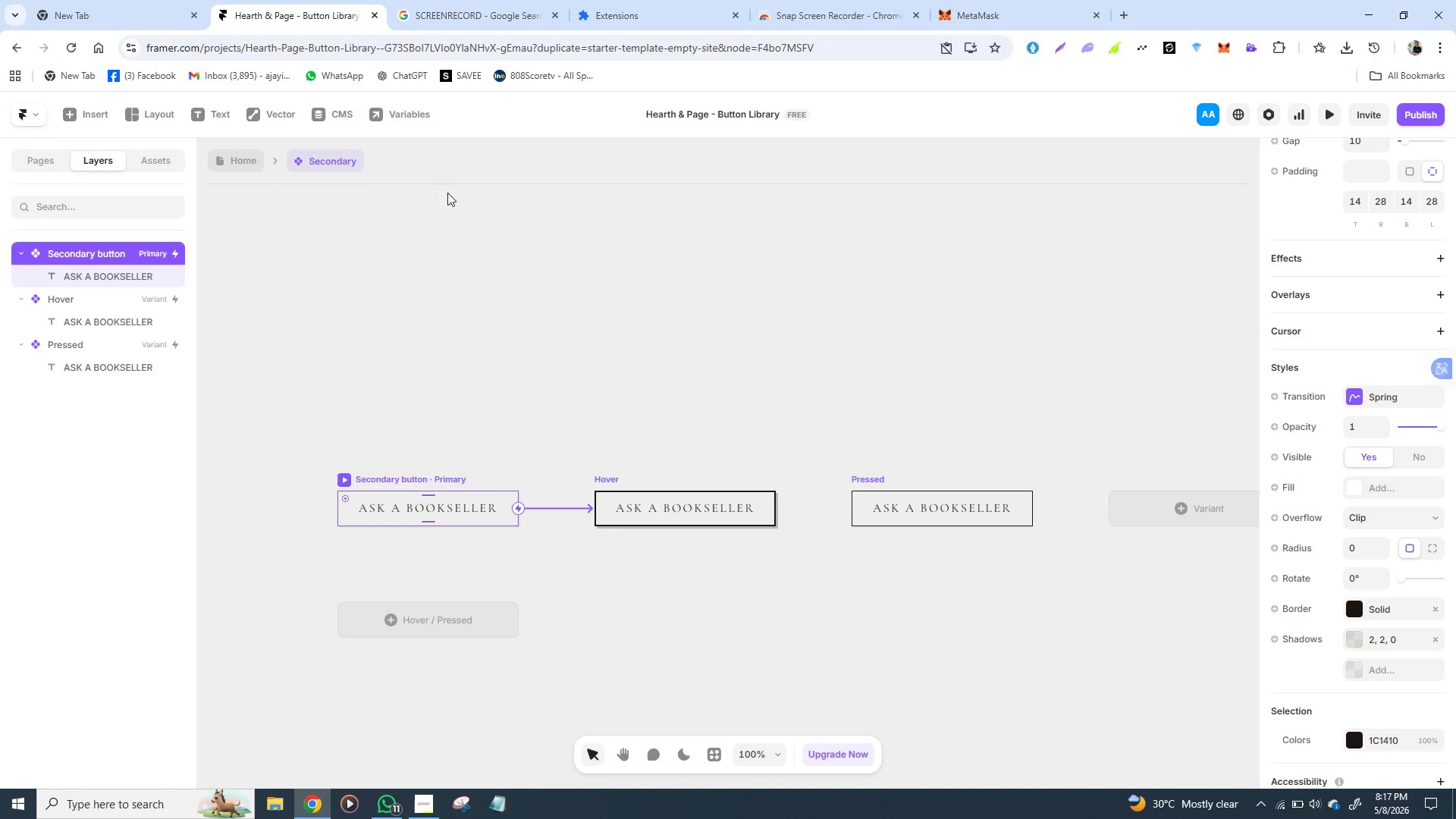 
left_click([422, 802])